 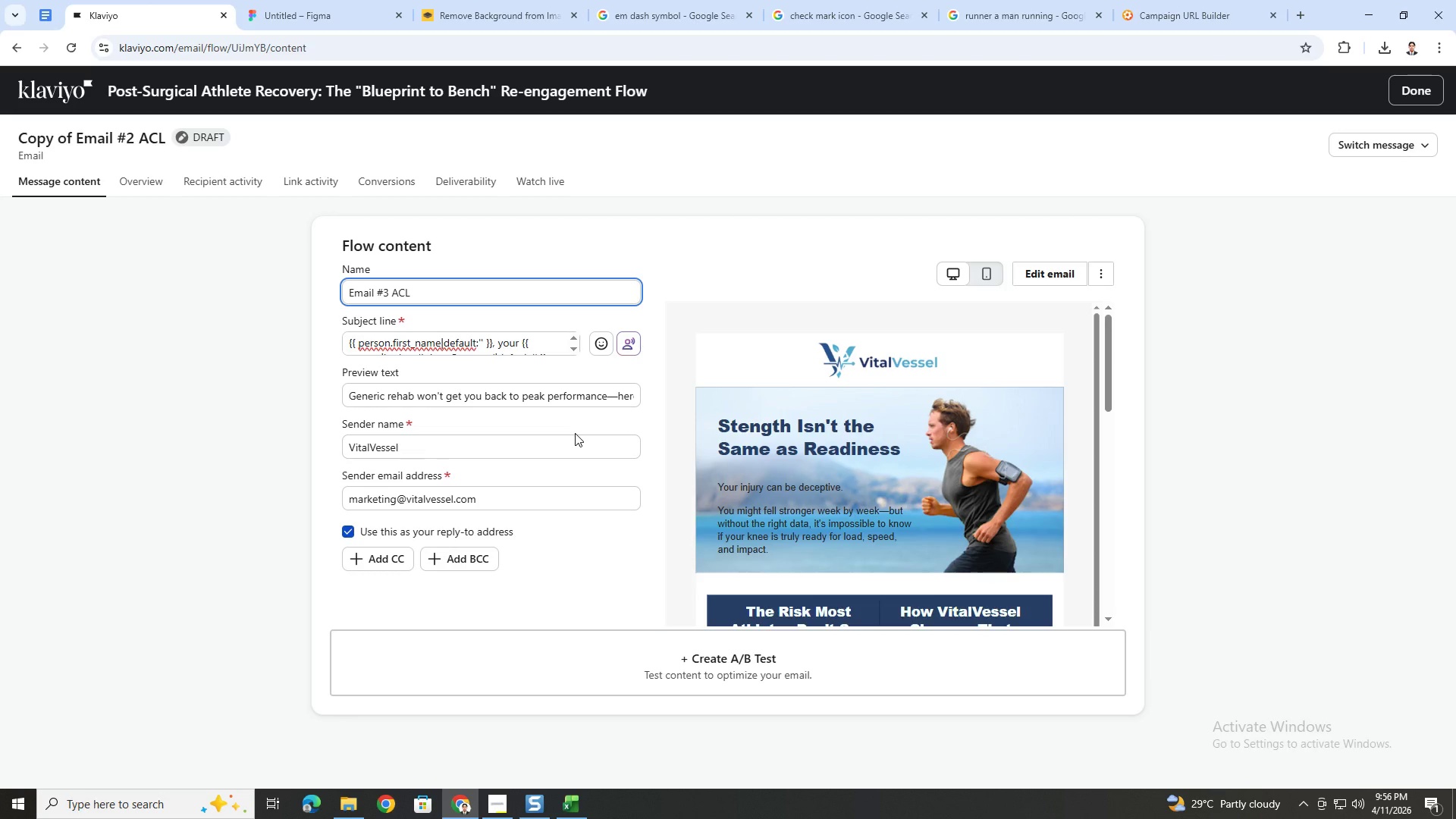 
scroll: coordinate [575, 433], scroll_direction: up, amount: 1.0
 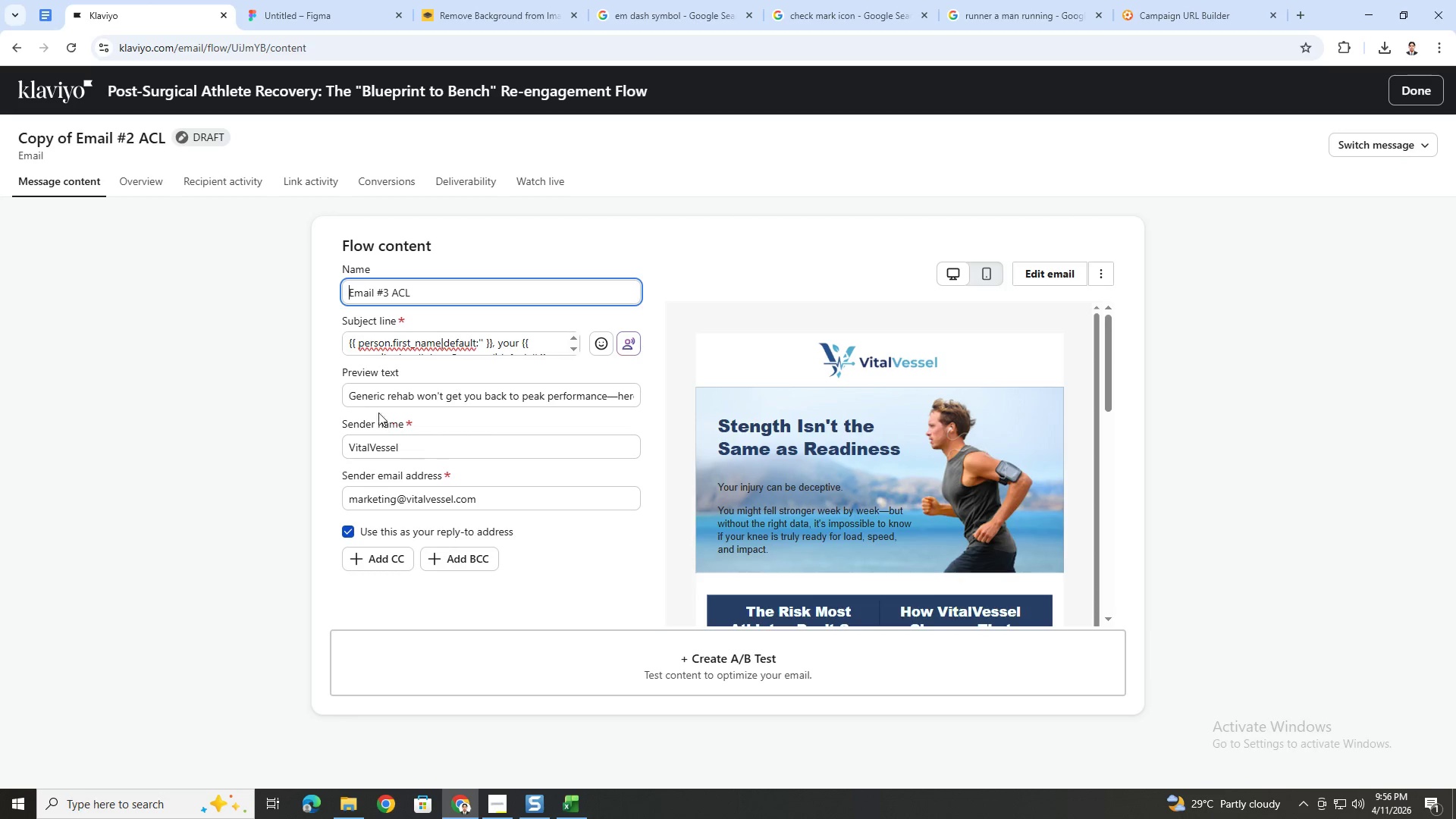 
left_click([442, 295])
 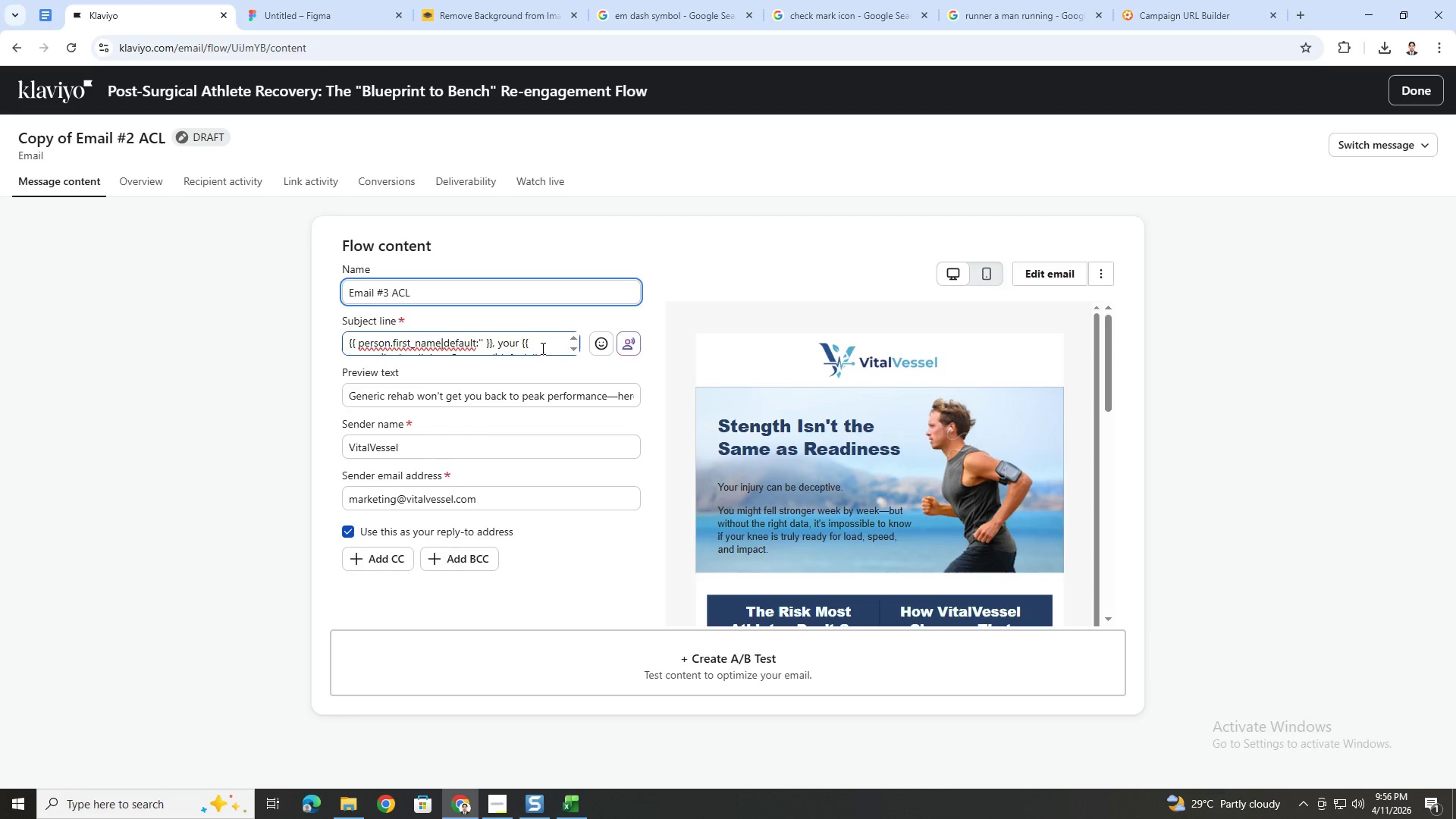 
left_click([540, 348])
 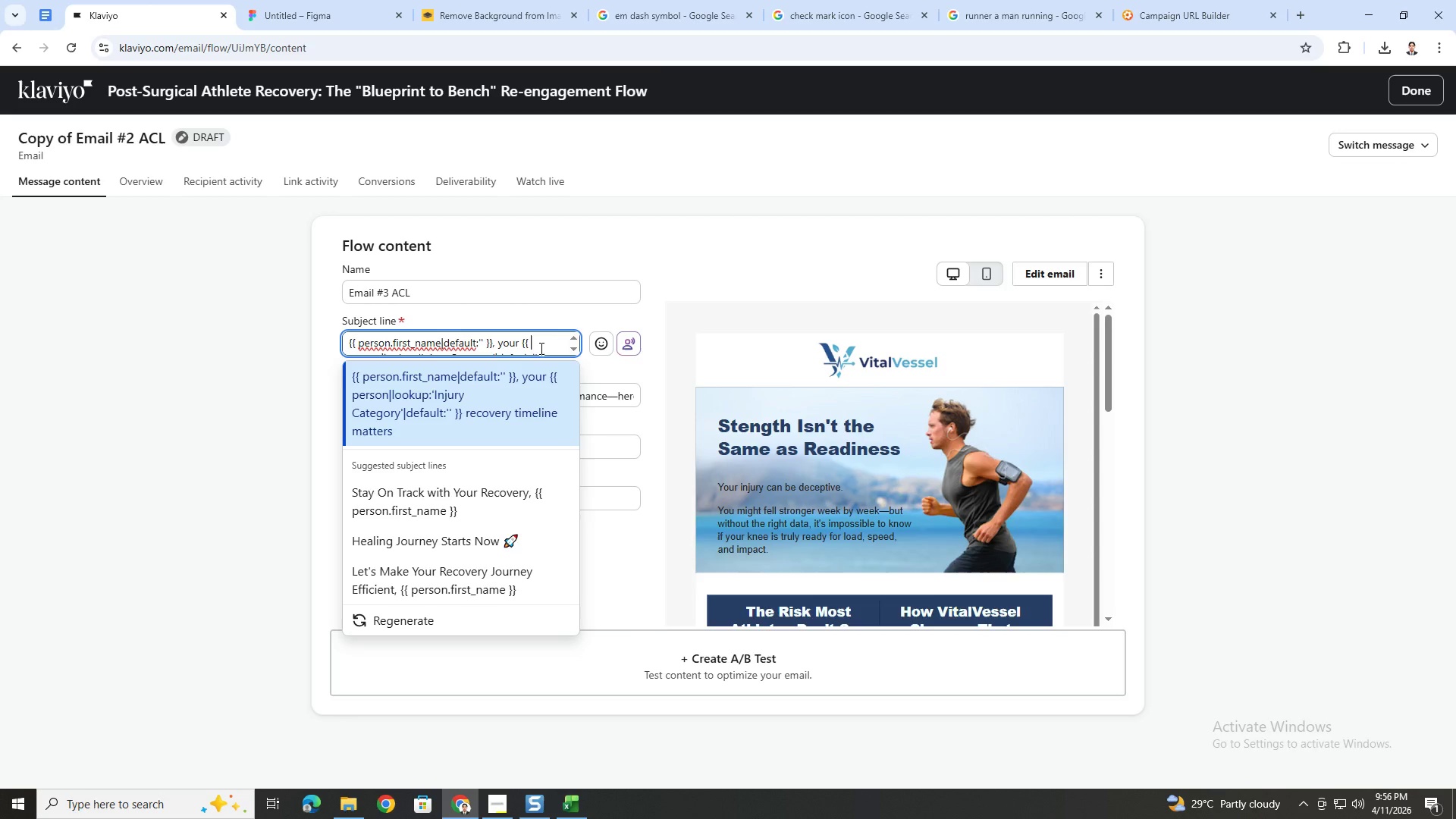 
wait(8.16)
 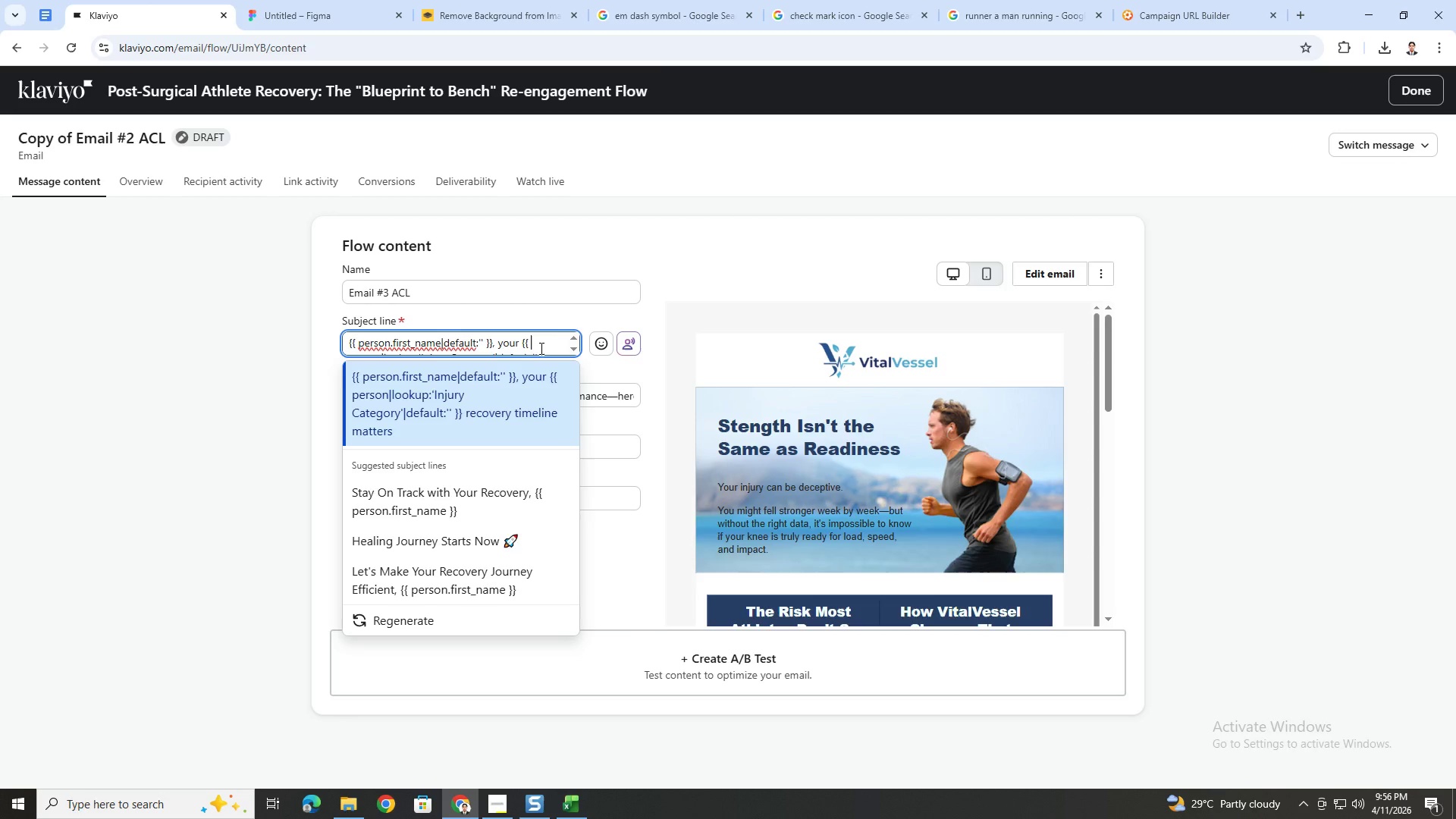 
double_click([540, 348])
 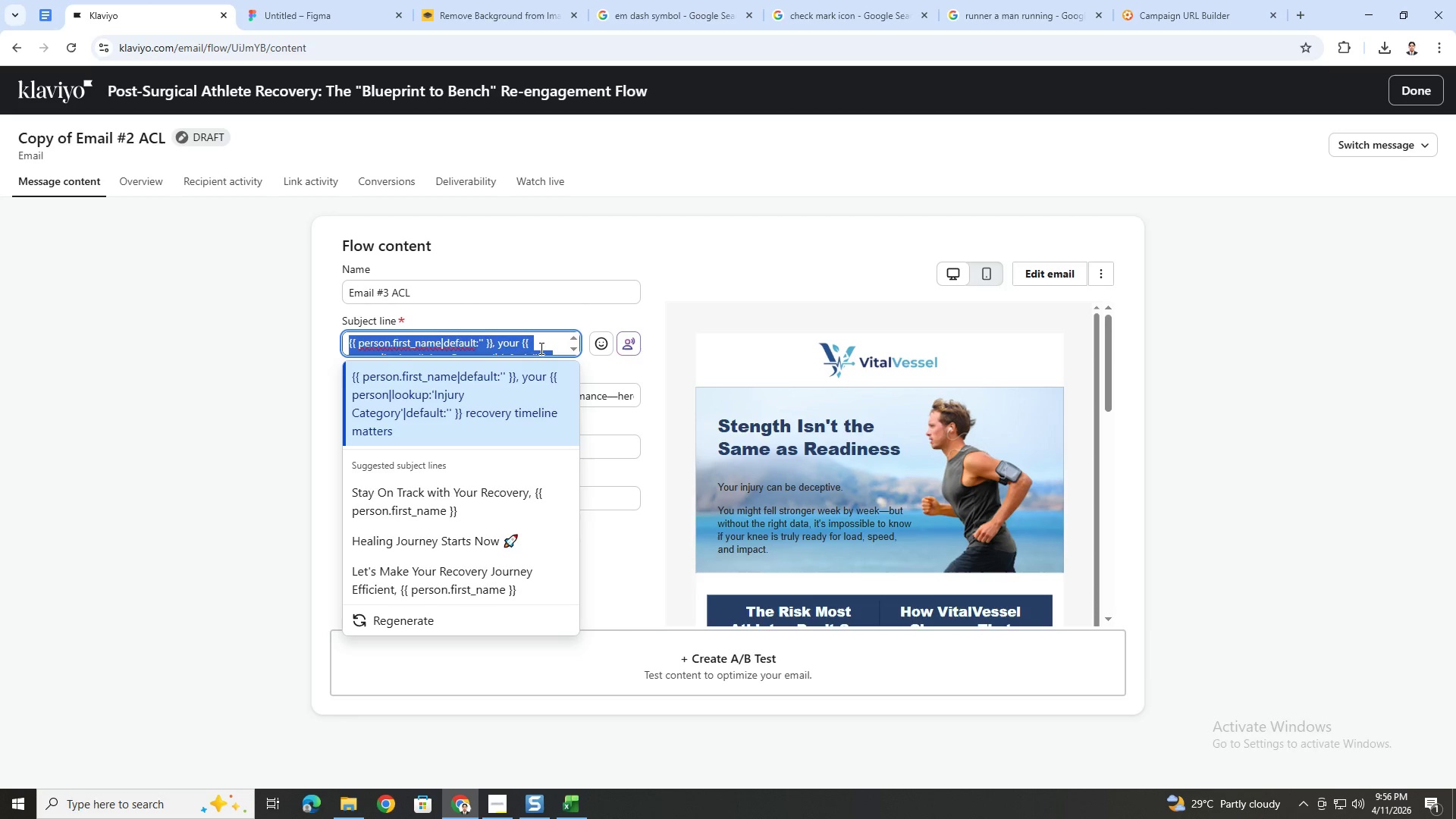 
triple_click([540, 348])
 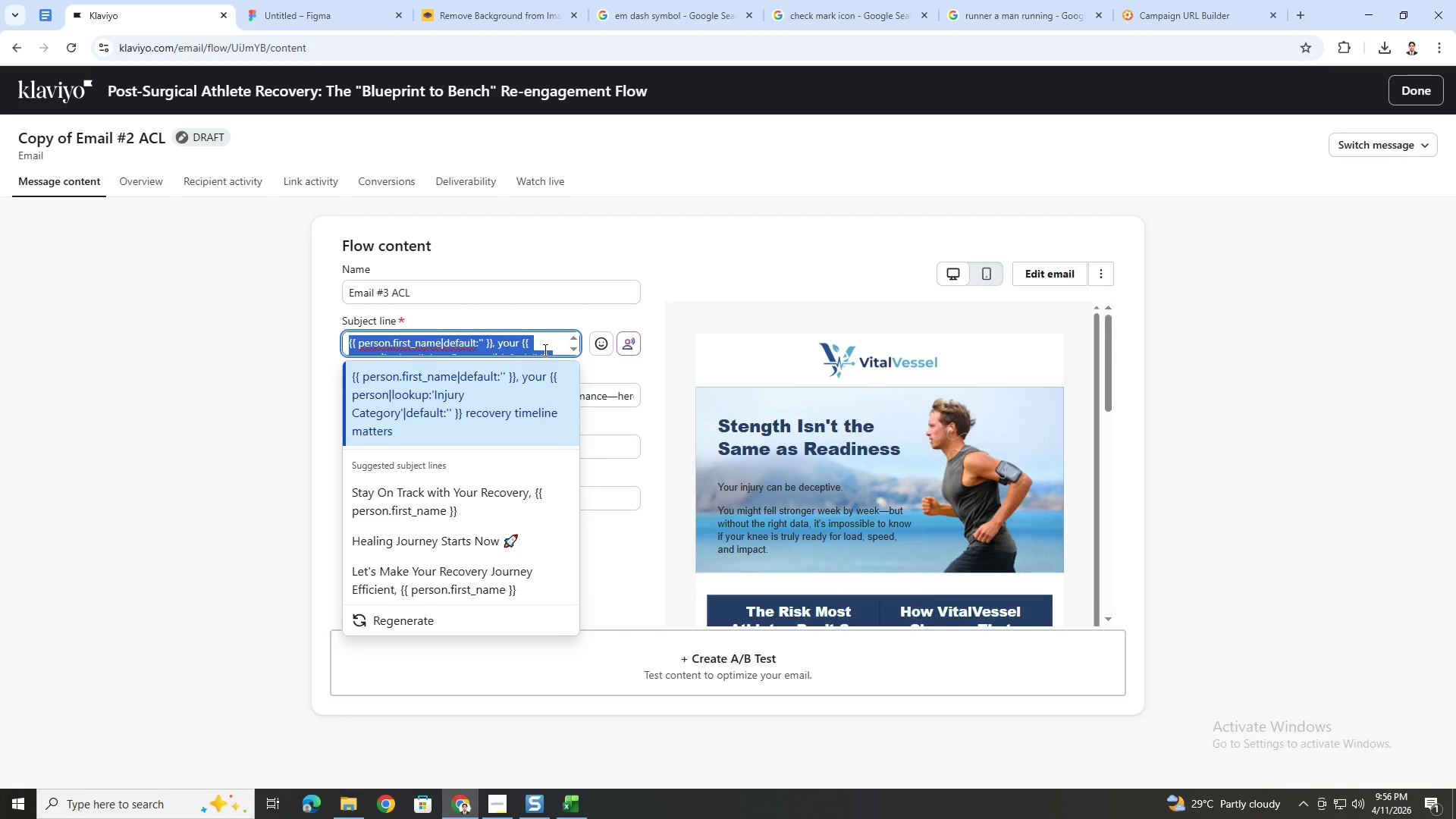 
left_click([544, 350])
 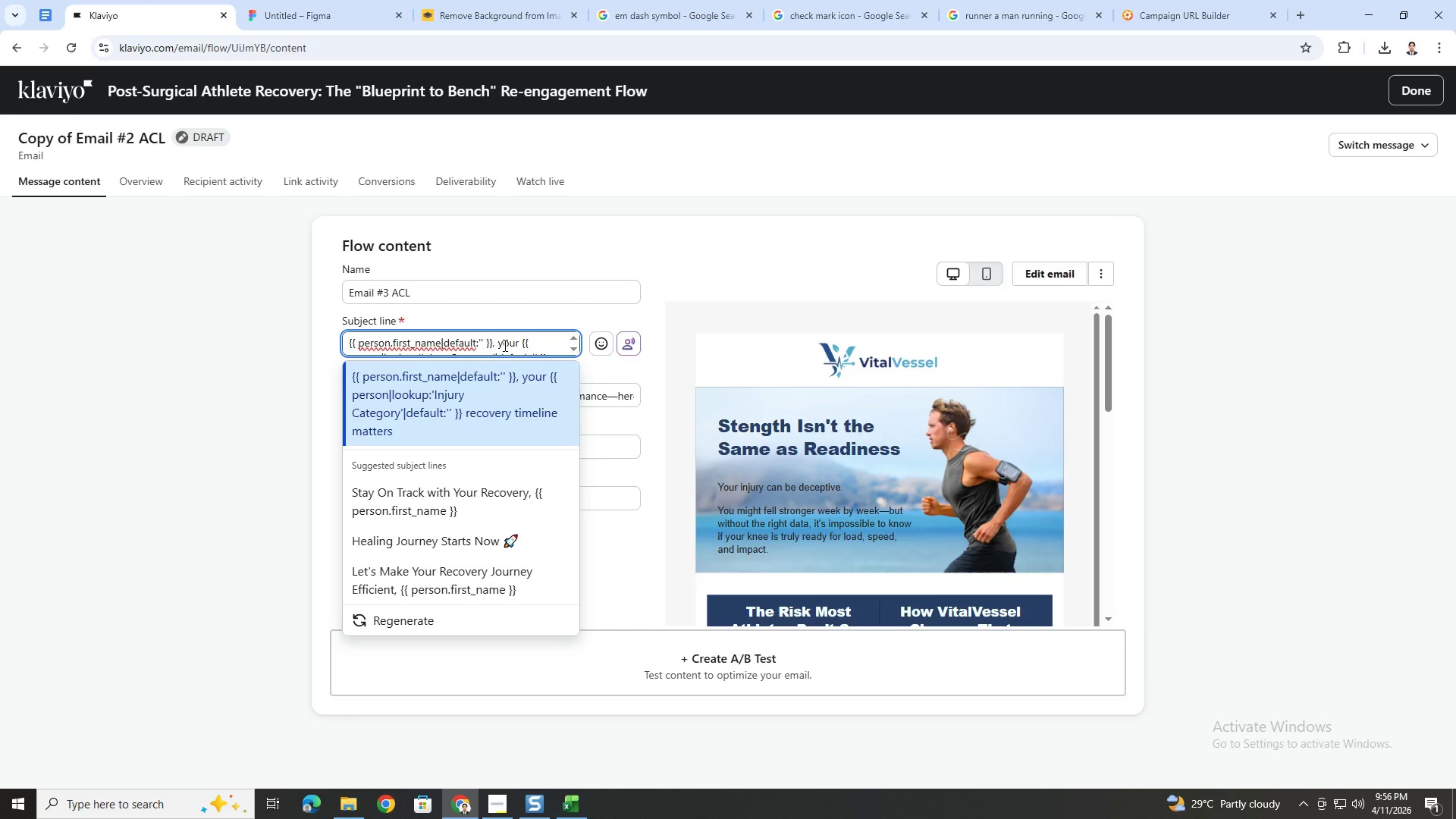 
left_click_drag(start_coordinate=[504, 345], to_coordinate=[329, 345])
 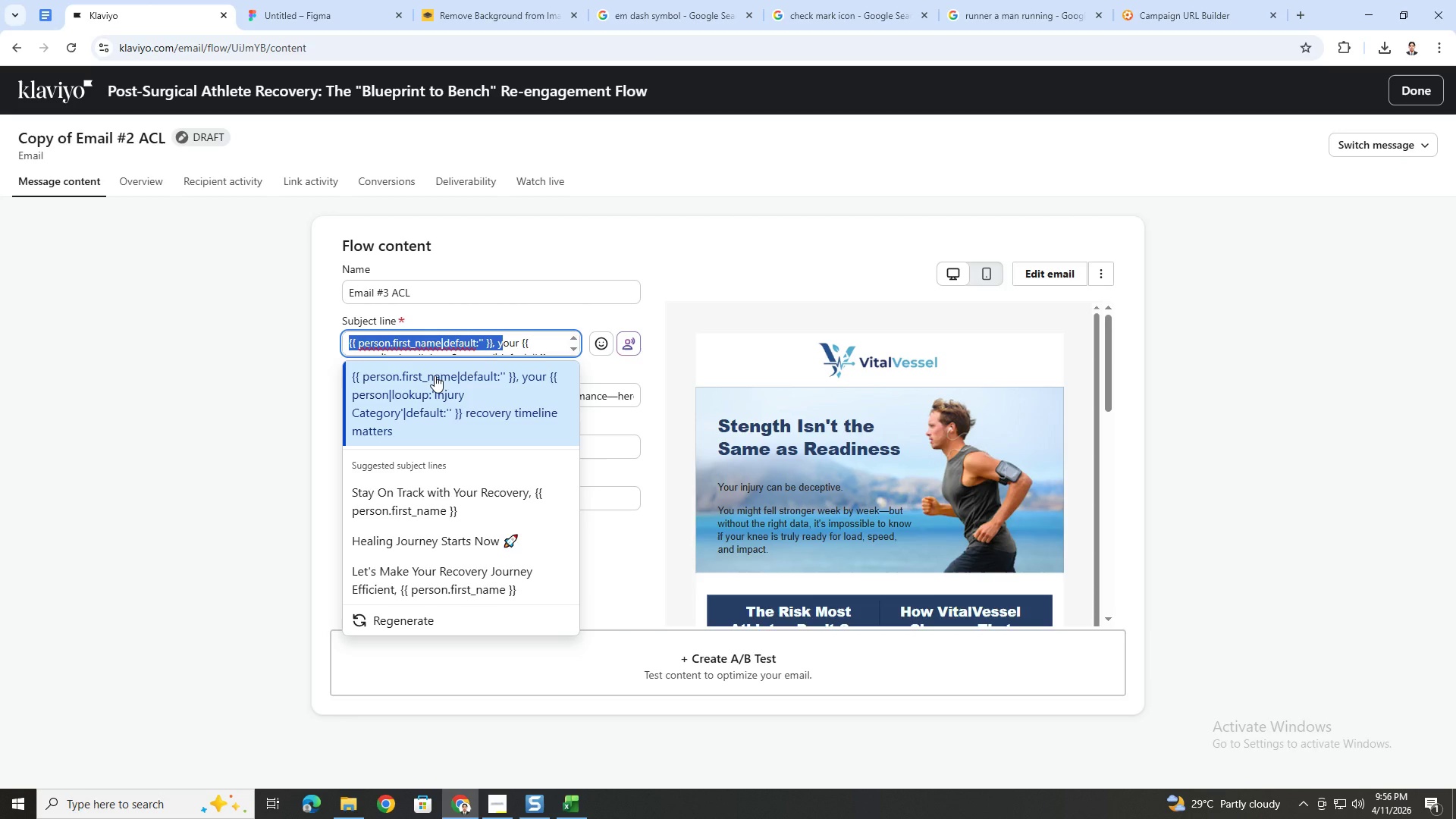 
key(Shift+Y)
 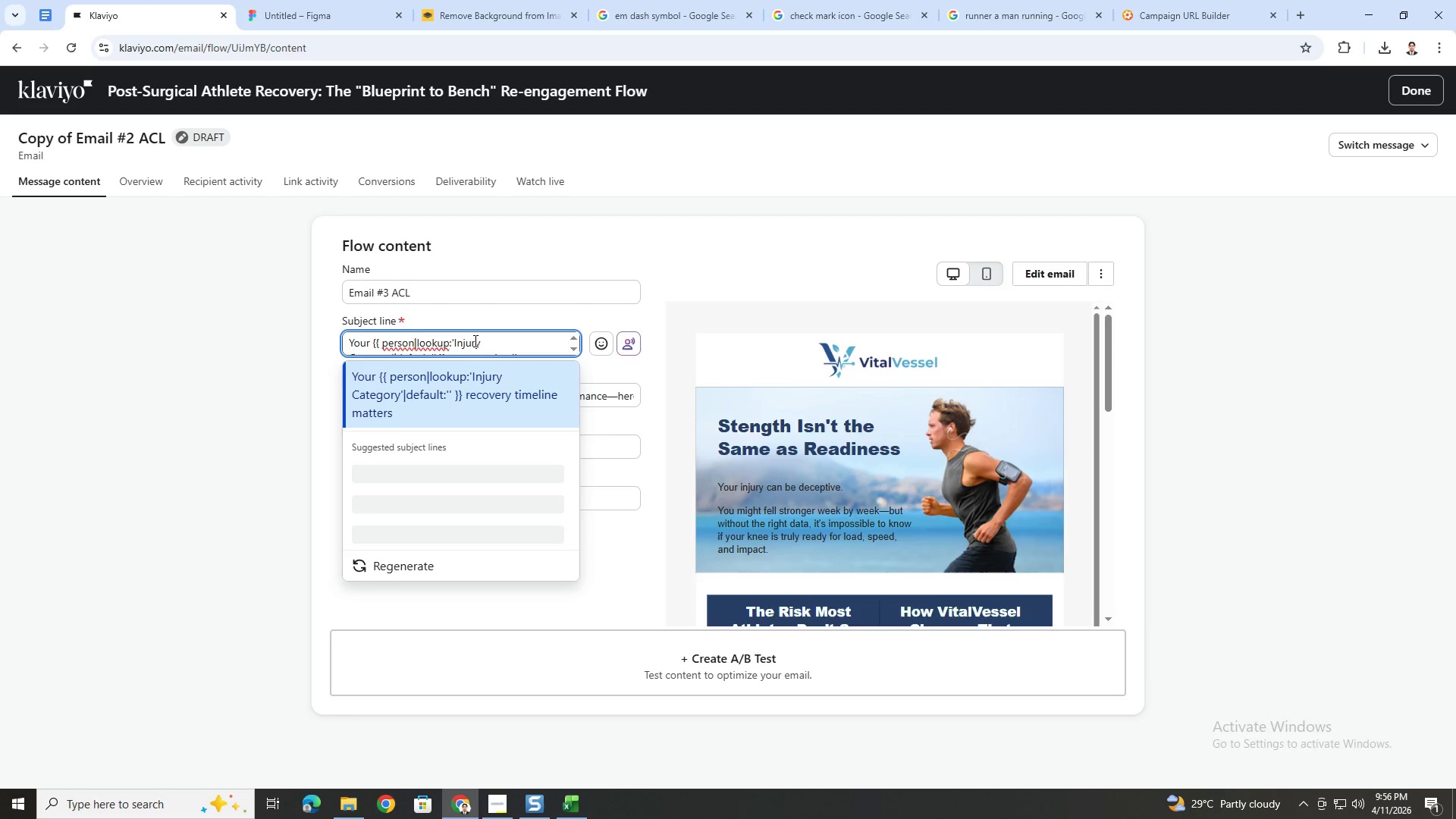 
left_click([519, 342])
 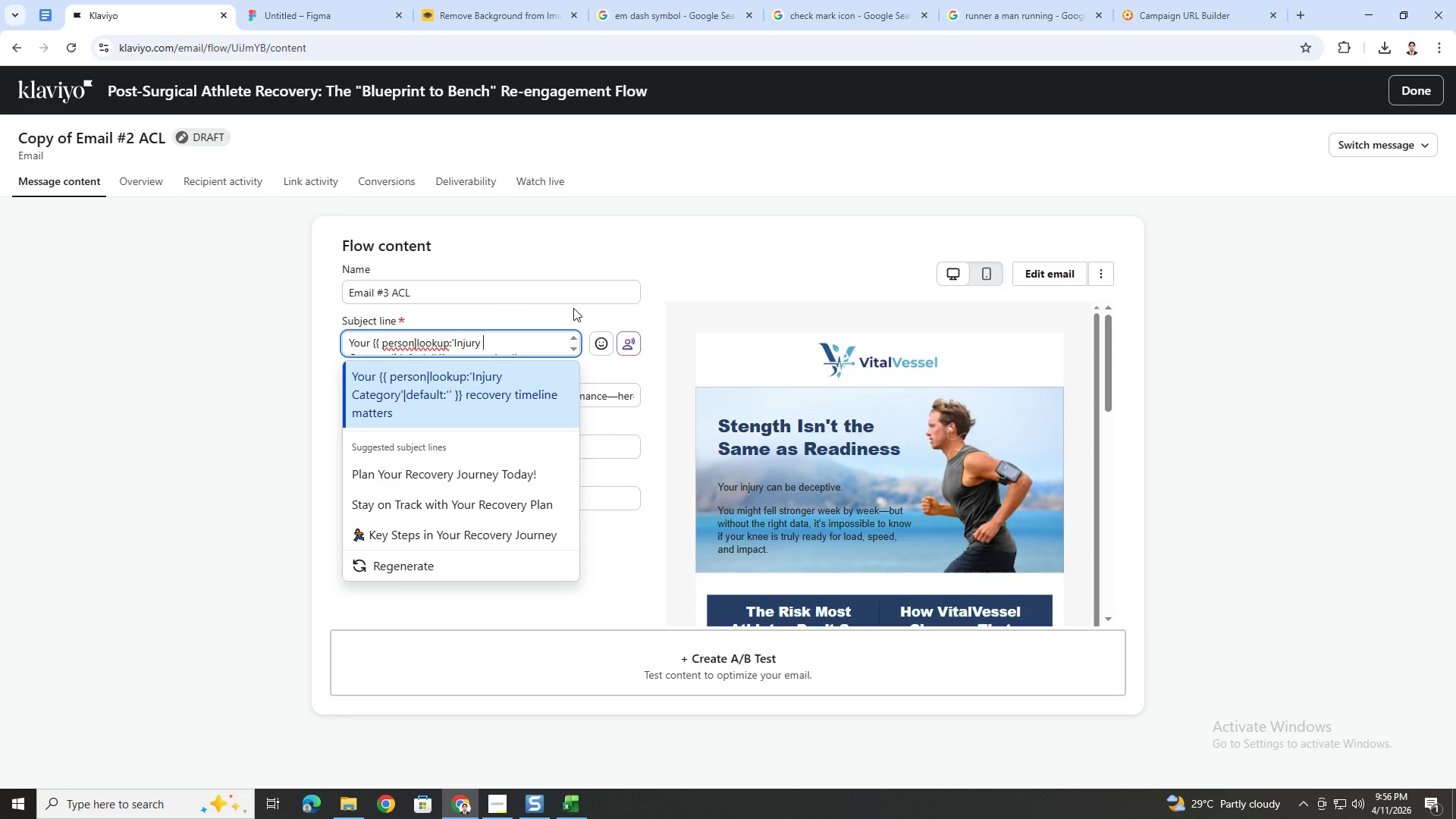 
left_click([595, 311])
 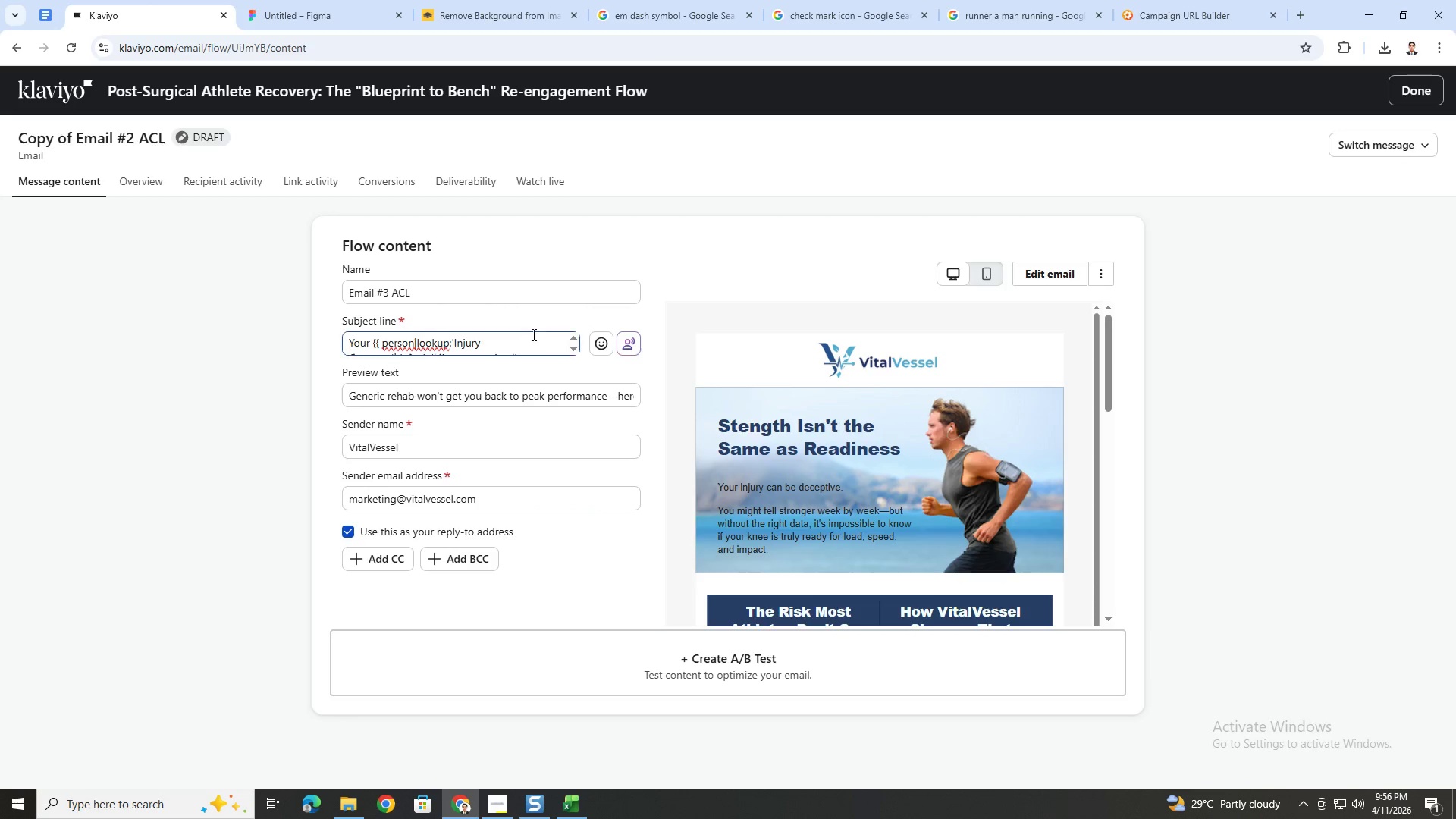 
scroll: coordinate [529, 338], scroll_direction: down, amount: 1.0
 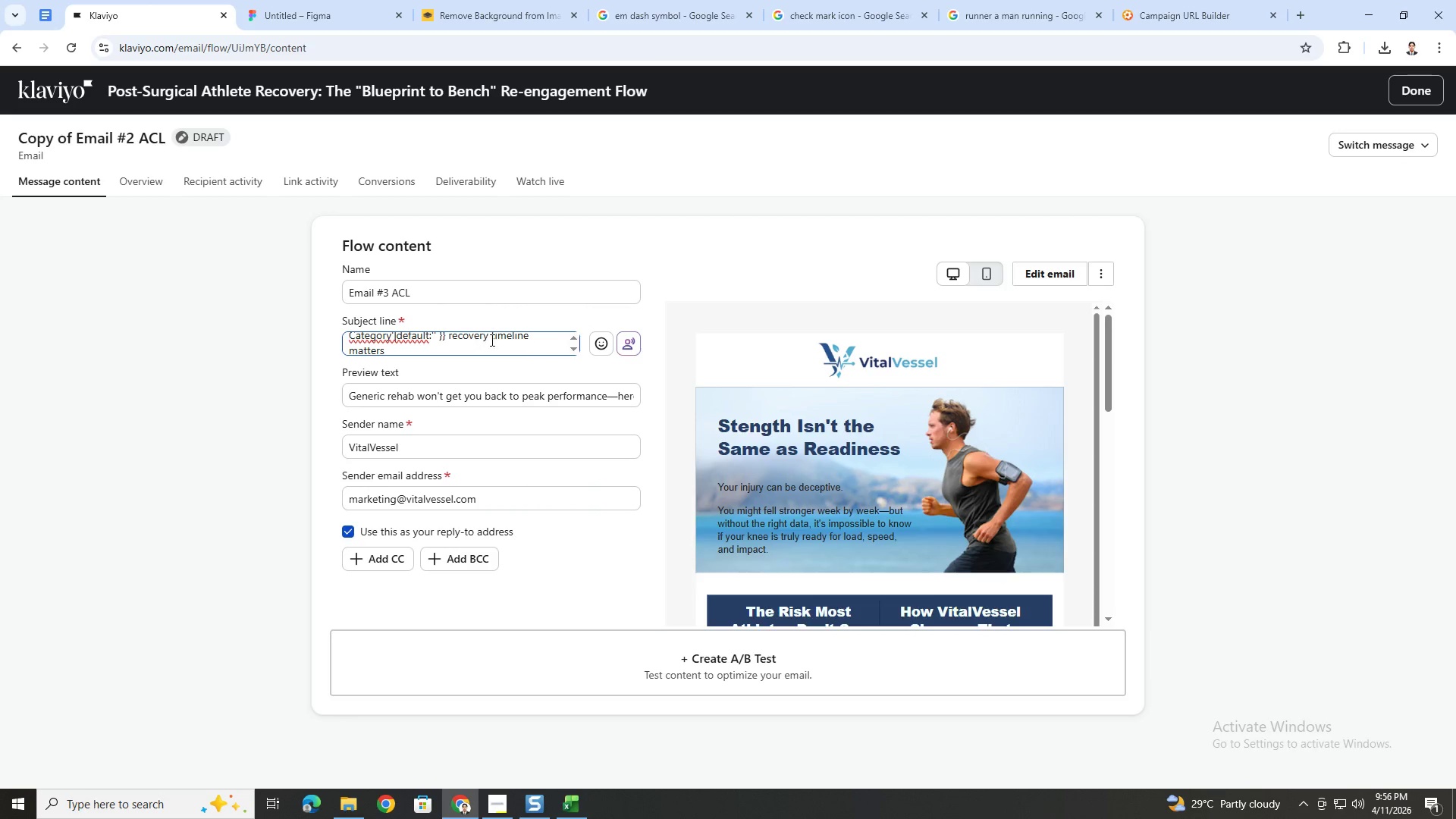 
left_click_drag(start_coordinate=[492, 338], to_coordinate=[519, 347])
 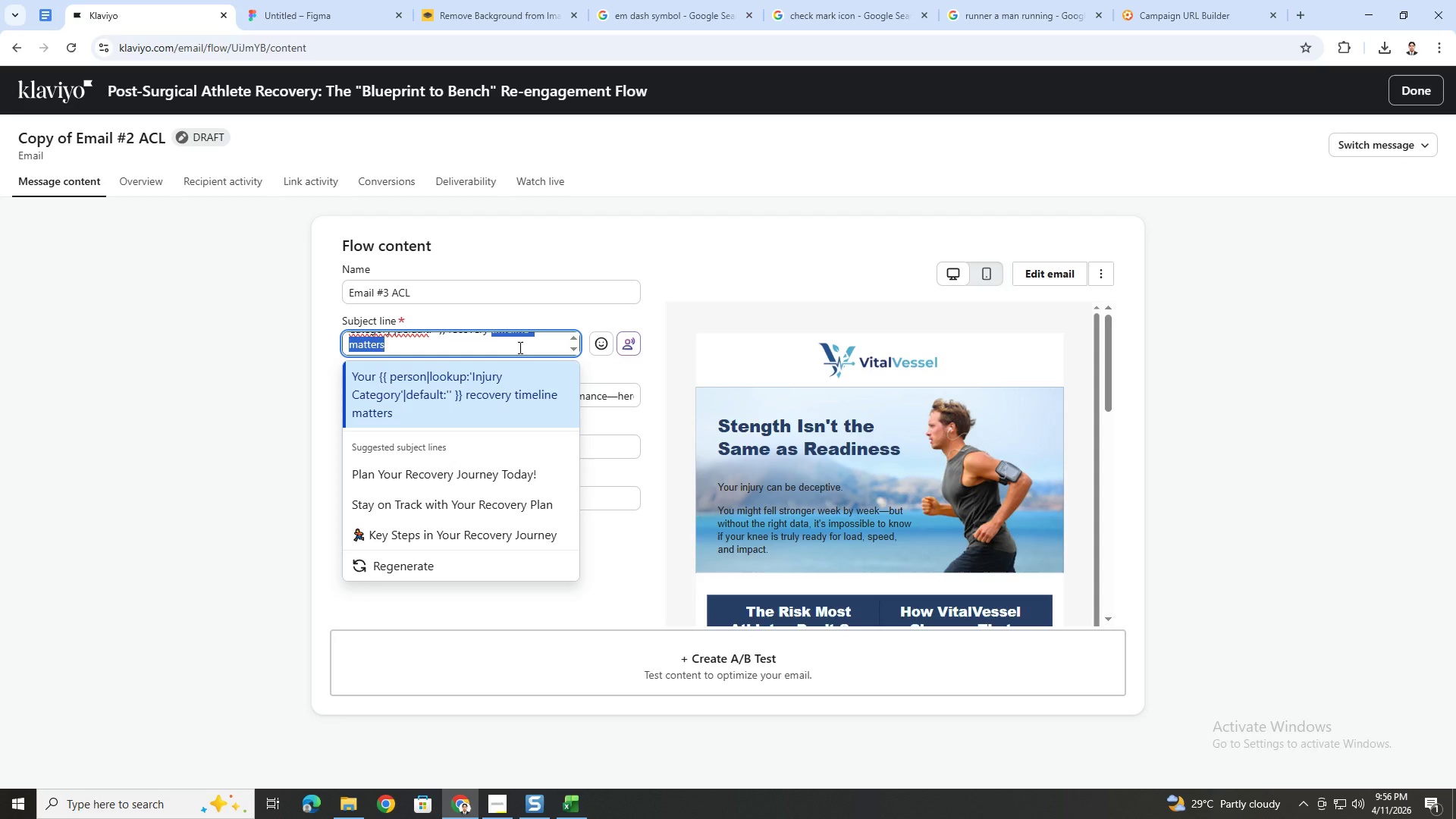 
type(setup)
 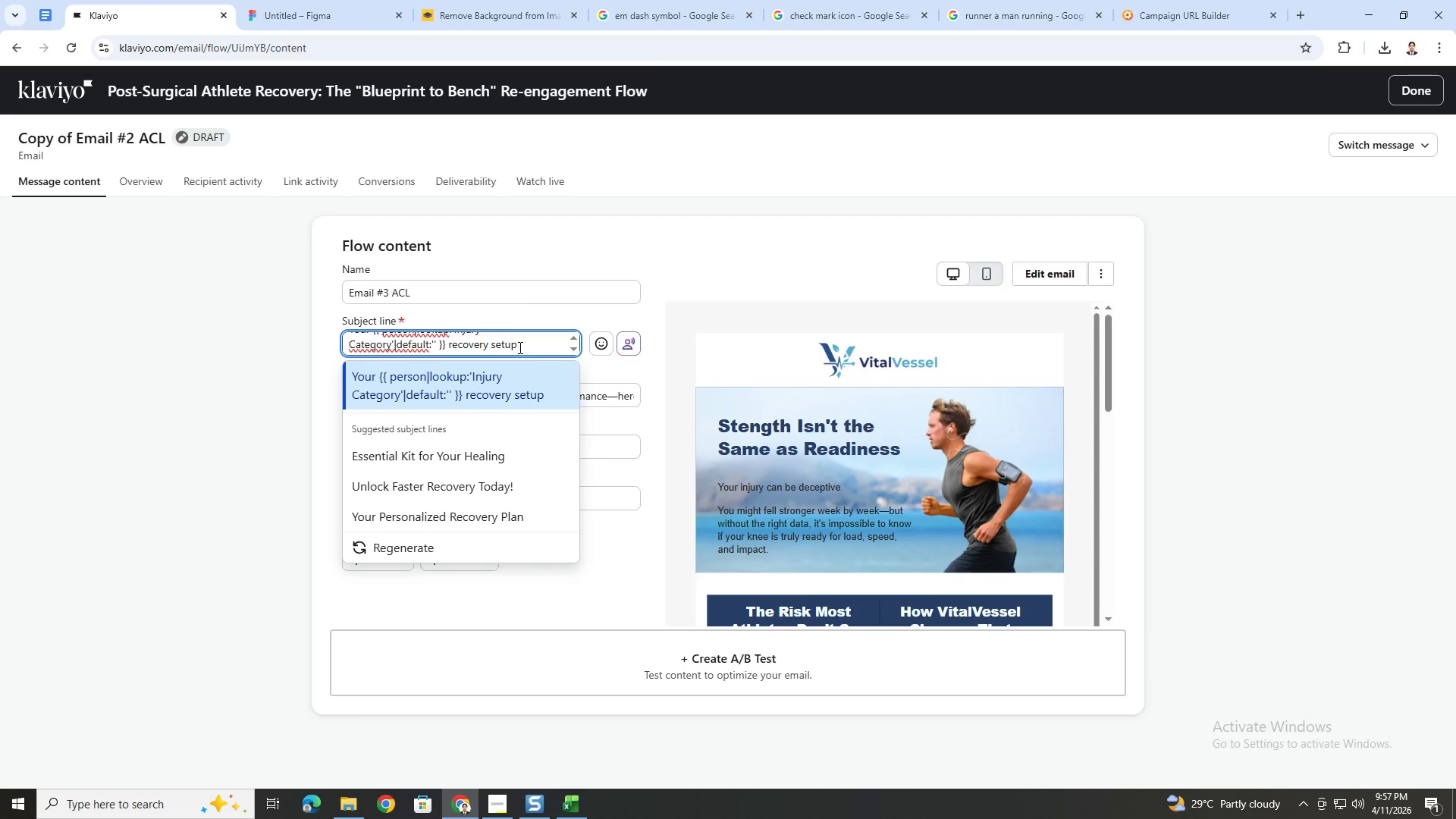 
wait(10.0)
 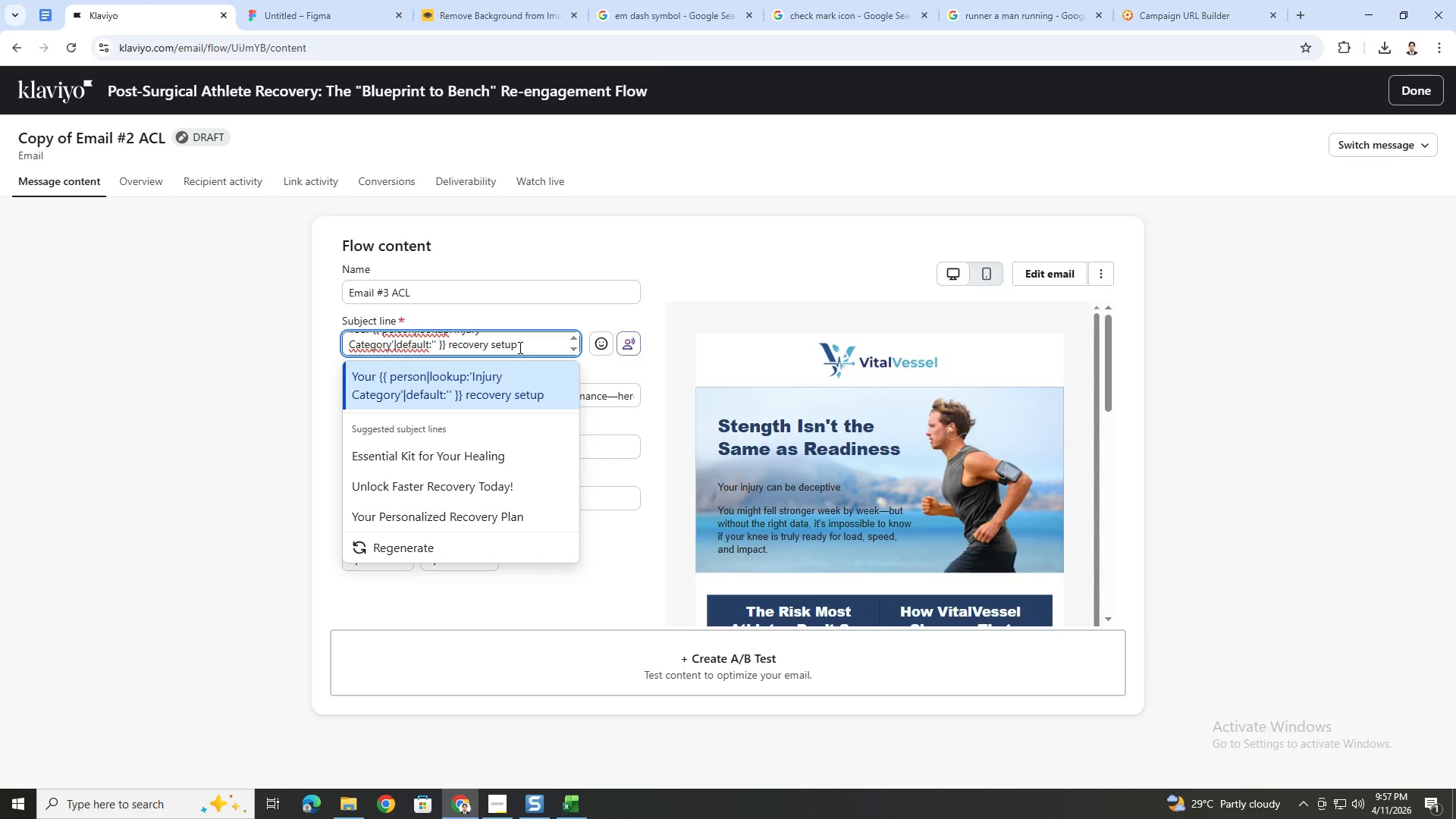 
scroll: coordinate [519, 347], scroll_direction: up, amount: 1.0
 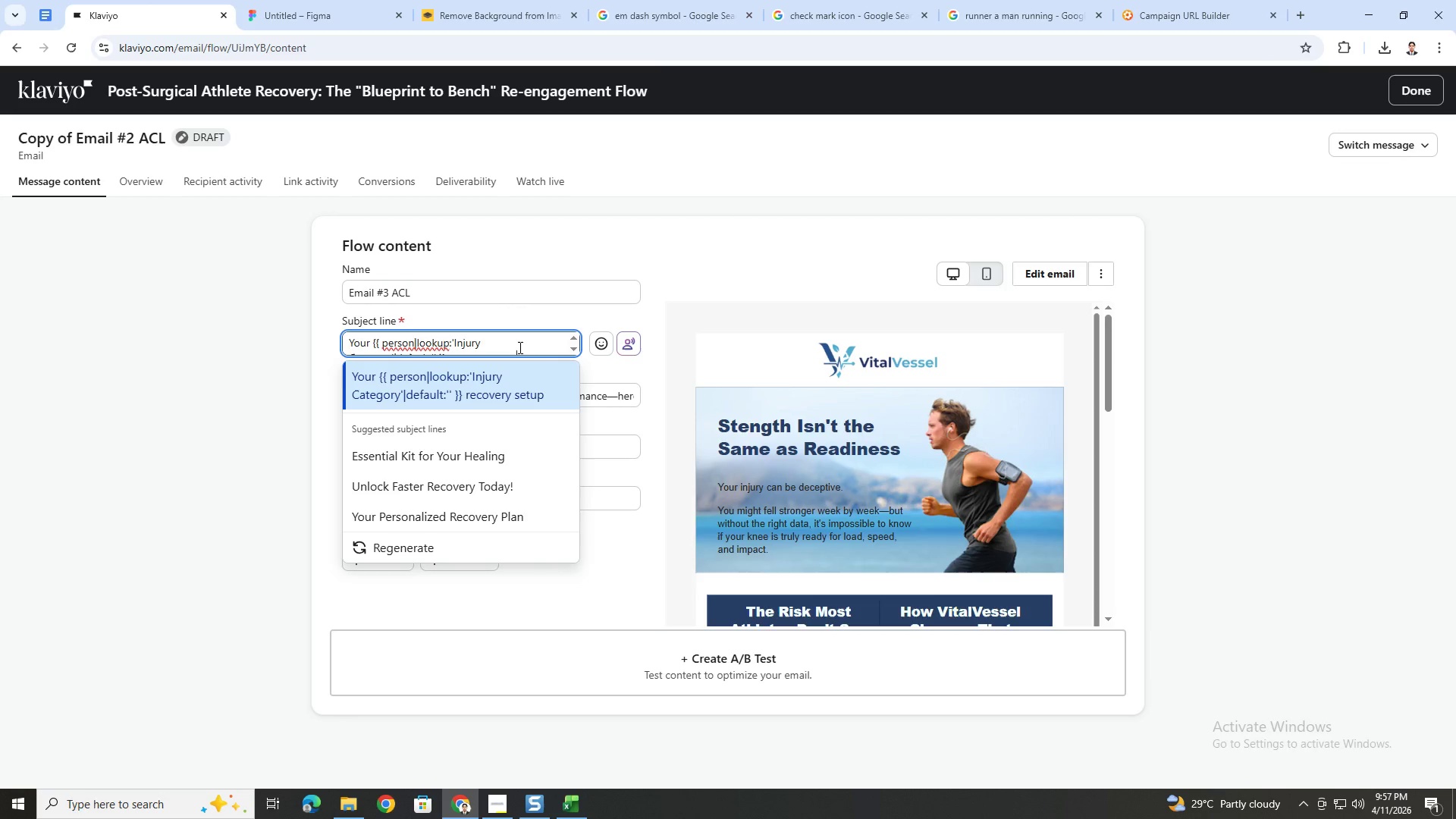 
scroll: coordinate [519, 347], scroll_direction: down, amount: 1.0
 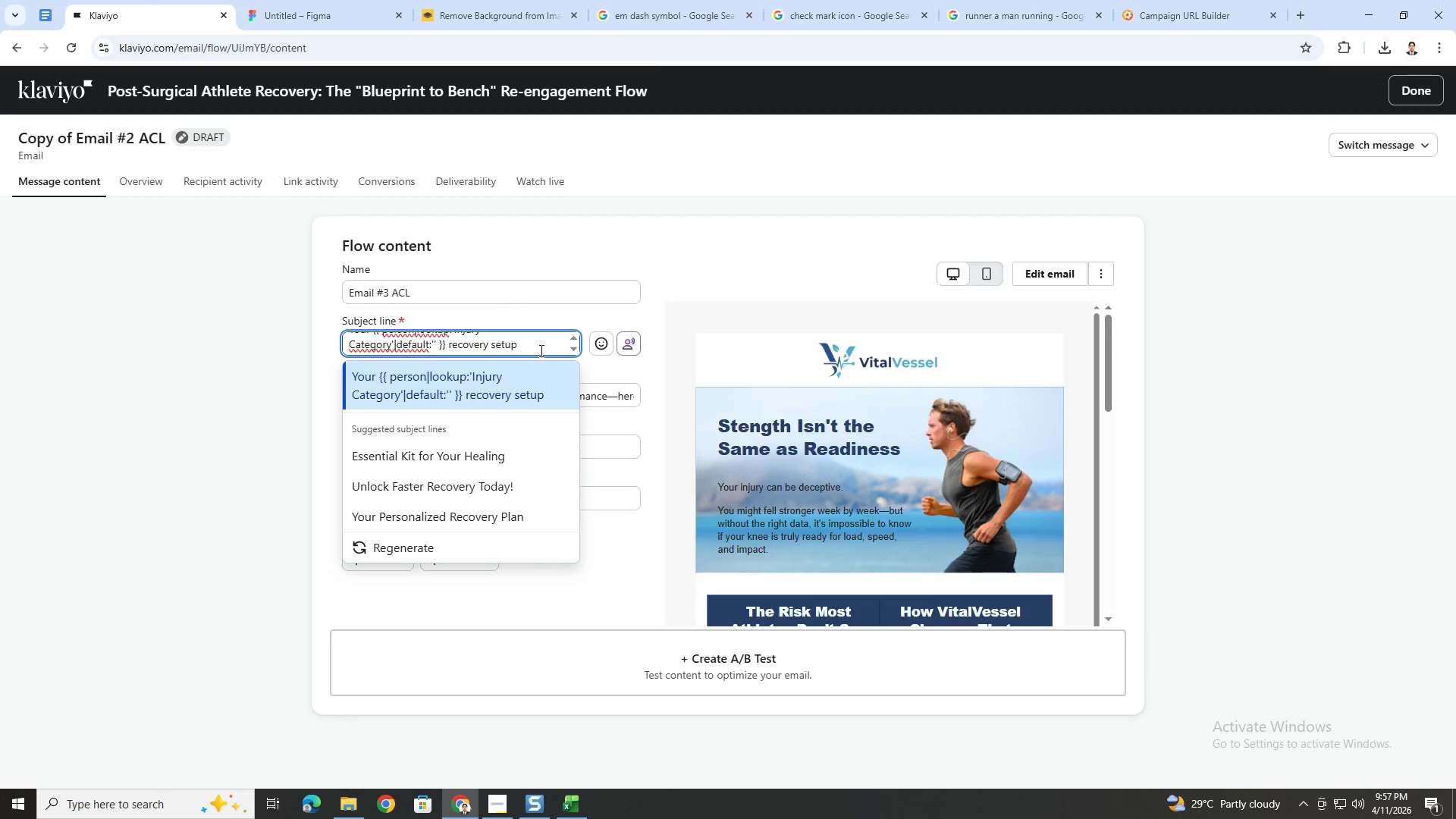 
key(Space)
 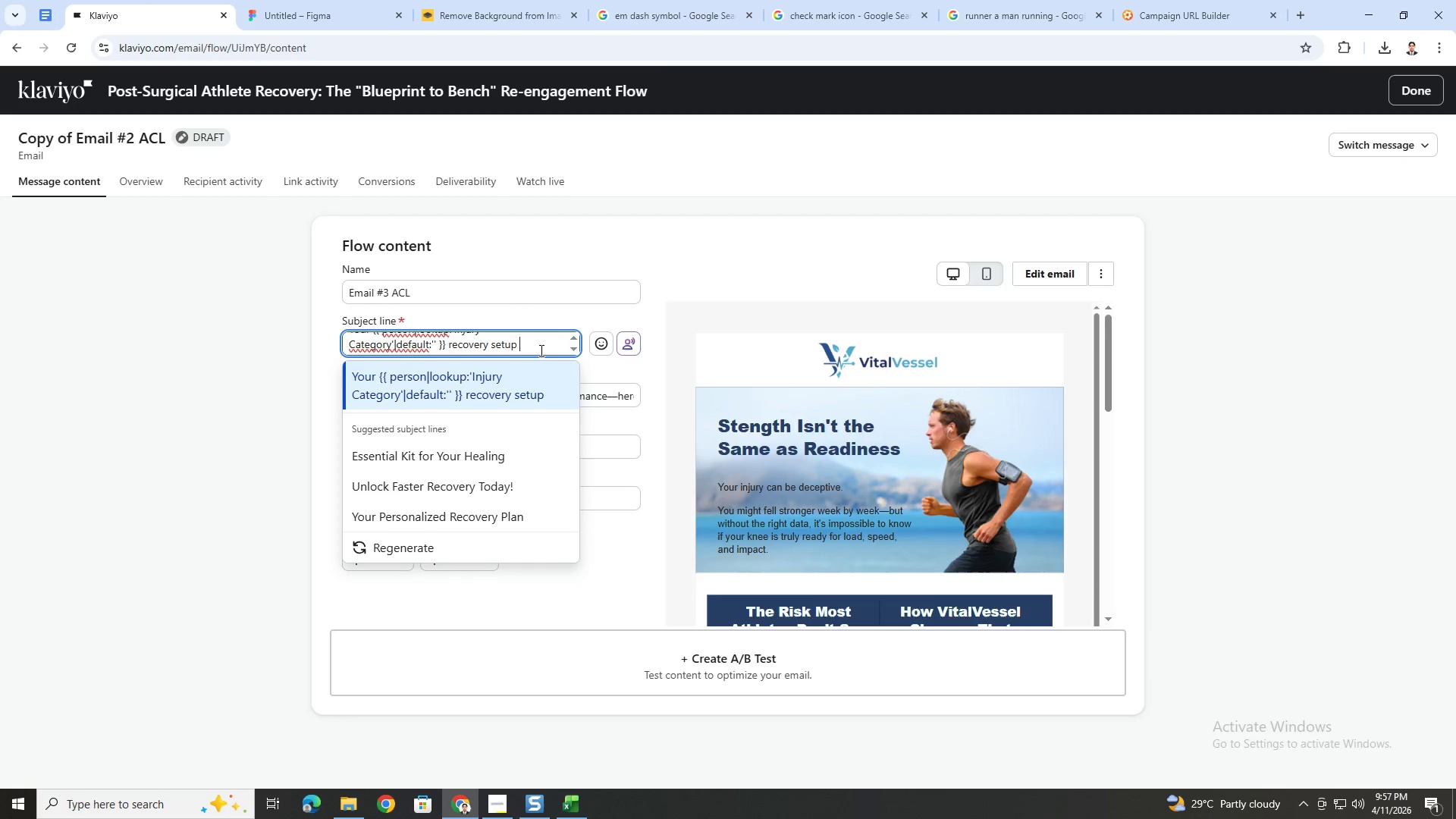 
key(Control+V)
 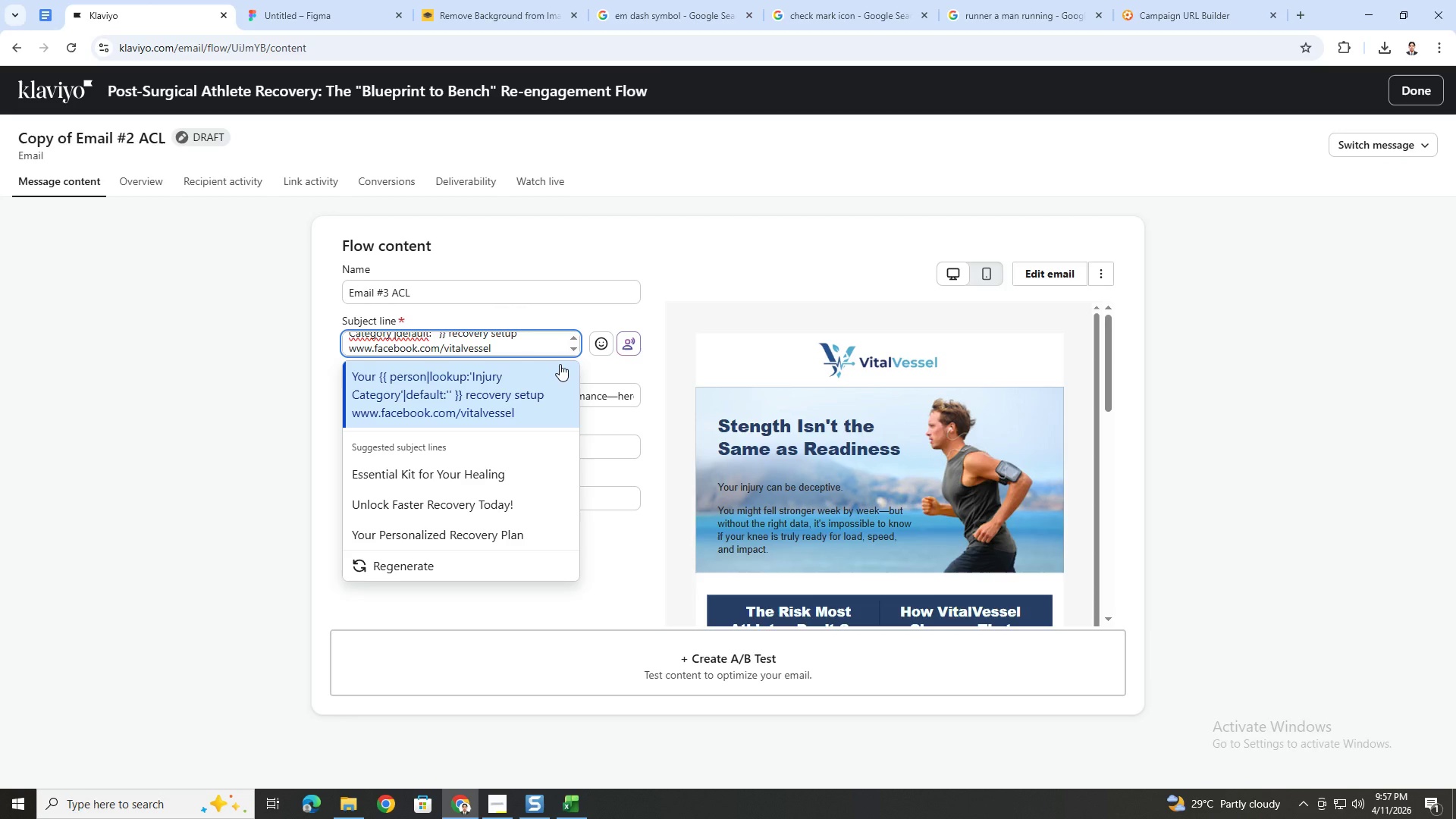 
key(Control+Z)
 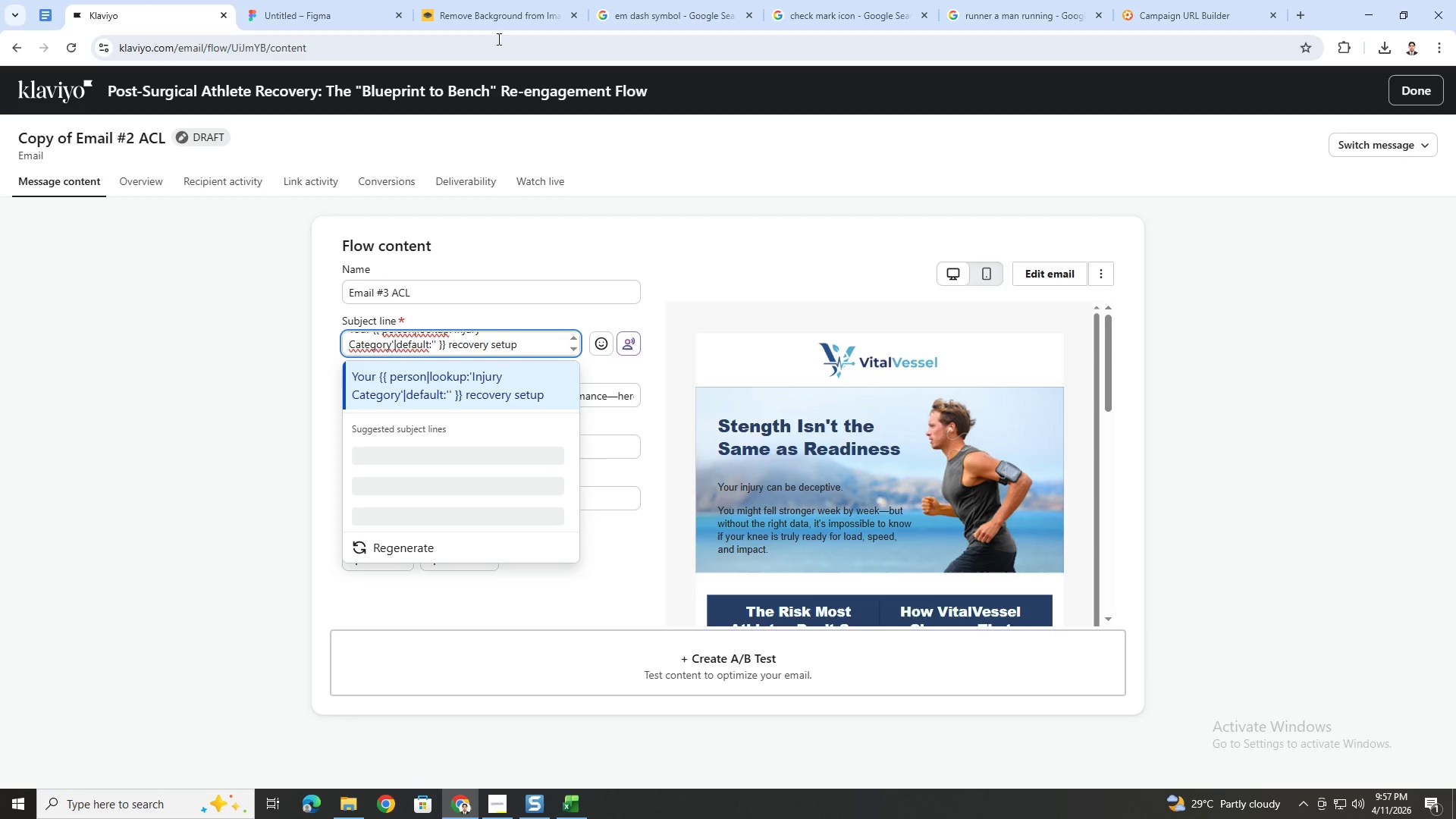 
key(Control+C)
 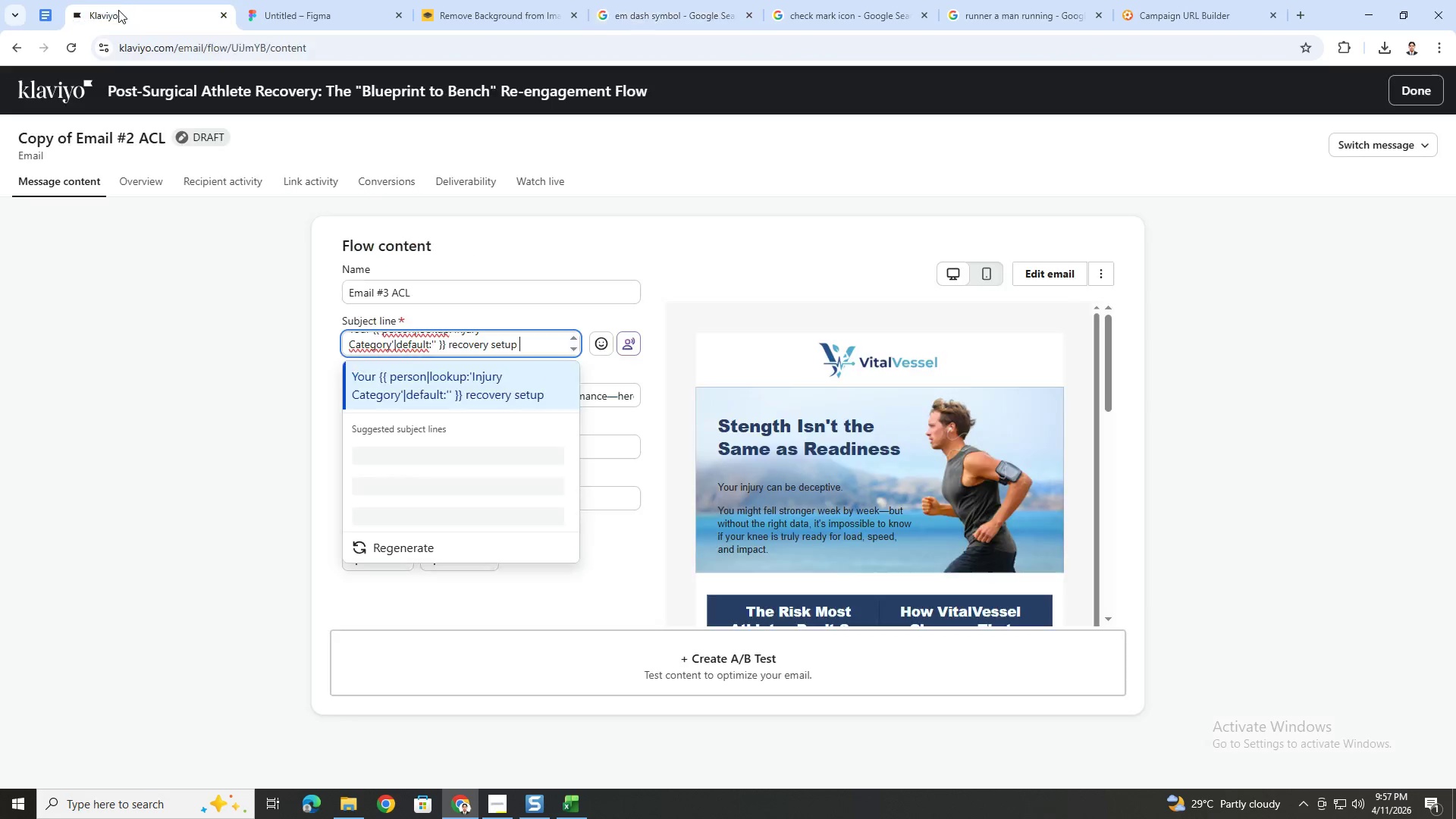 
key(Control+V)
 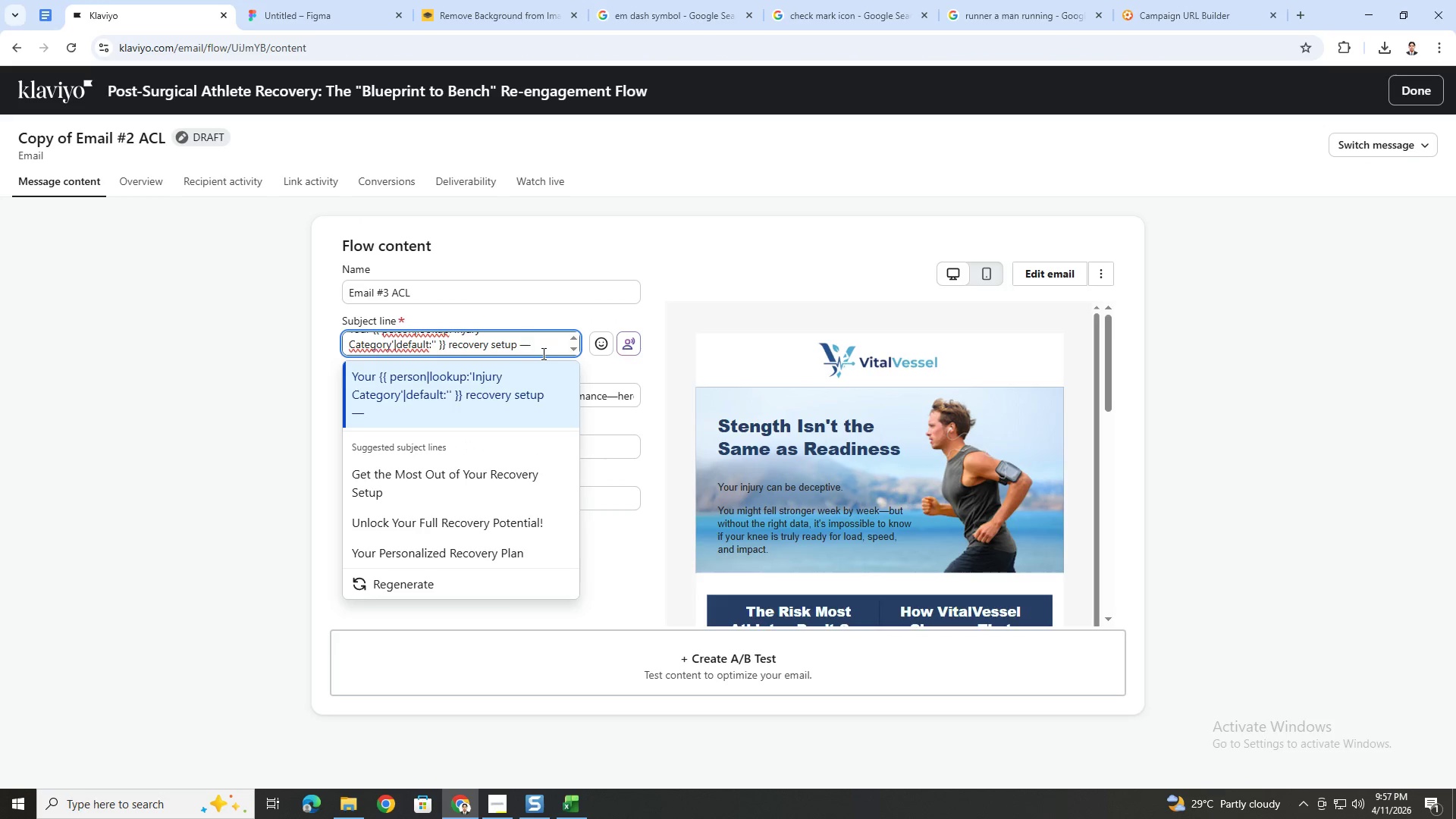 
type( simplified)
 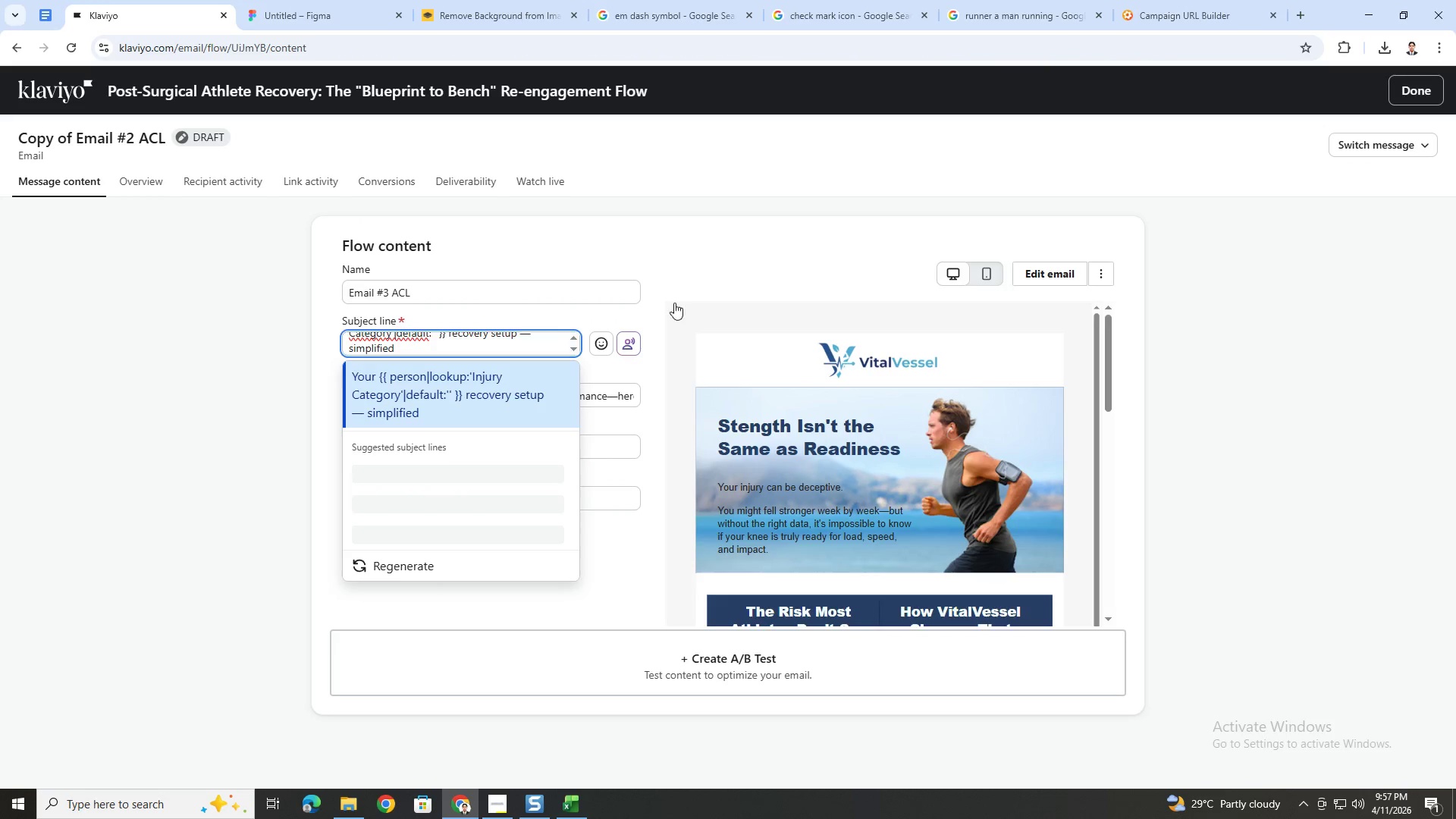 
left_click([656, 309])
 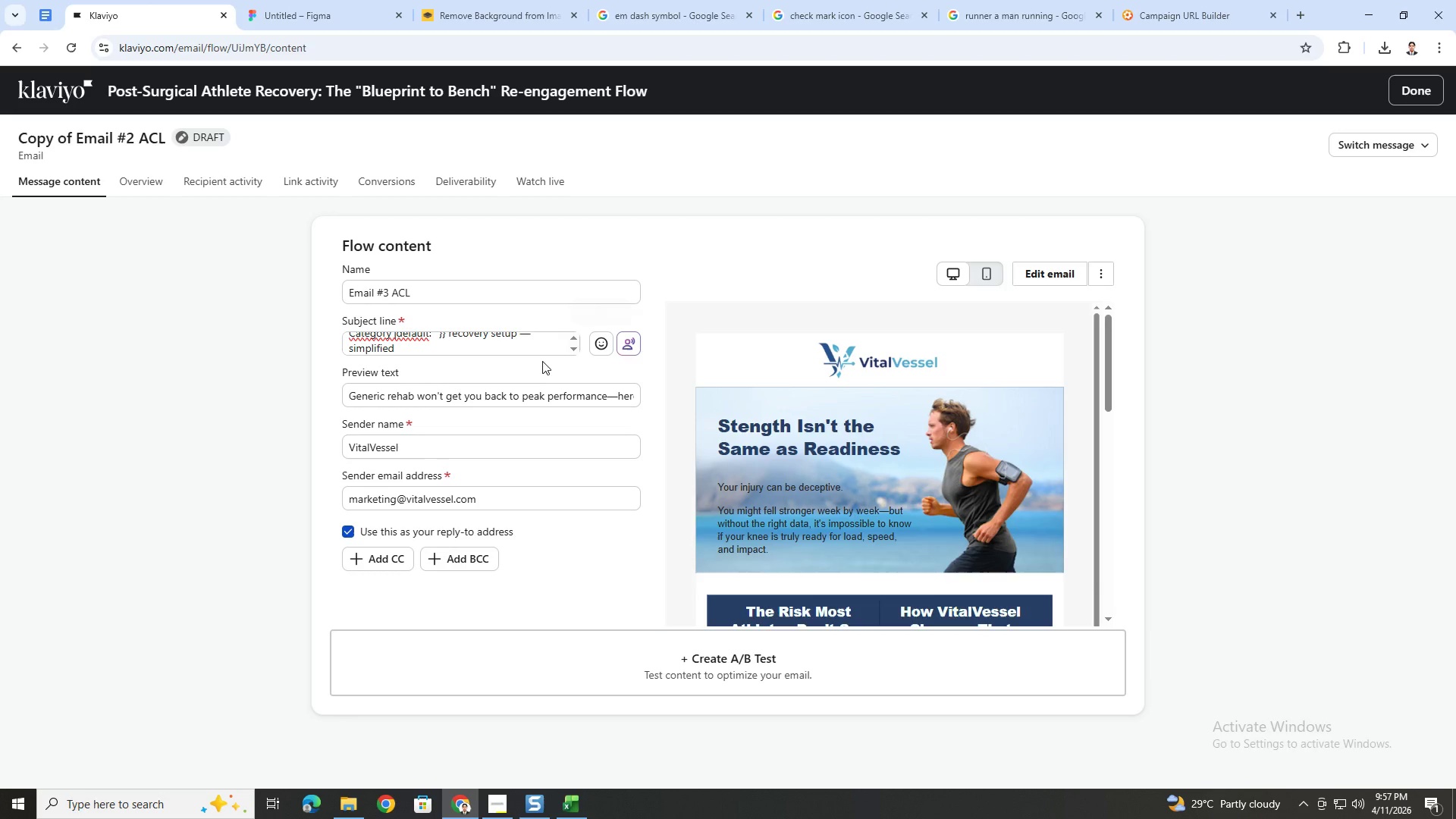 
scroll: coordinate [541, 344], scroll_direction: up, amount: 1.0
 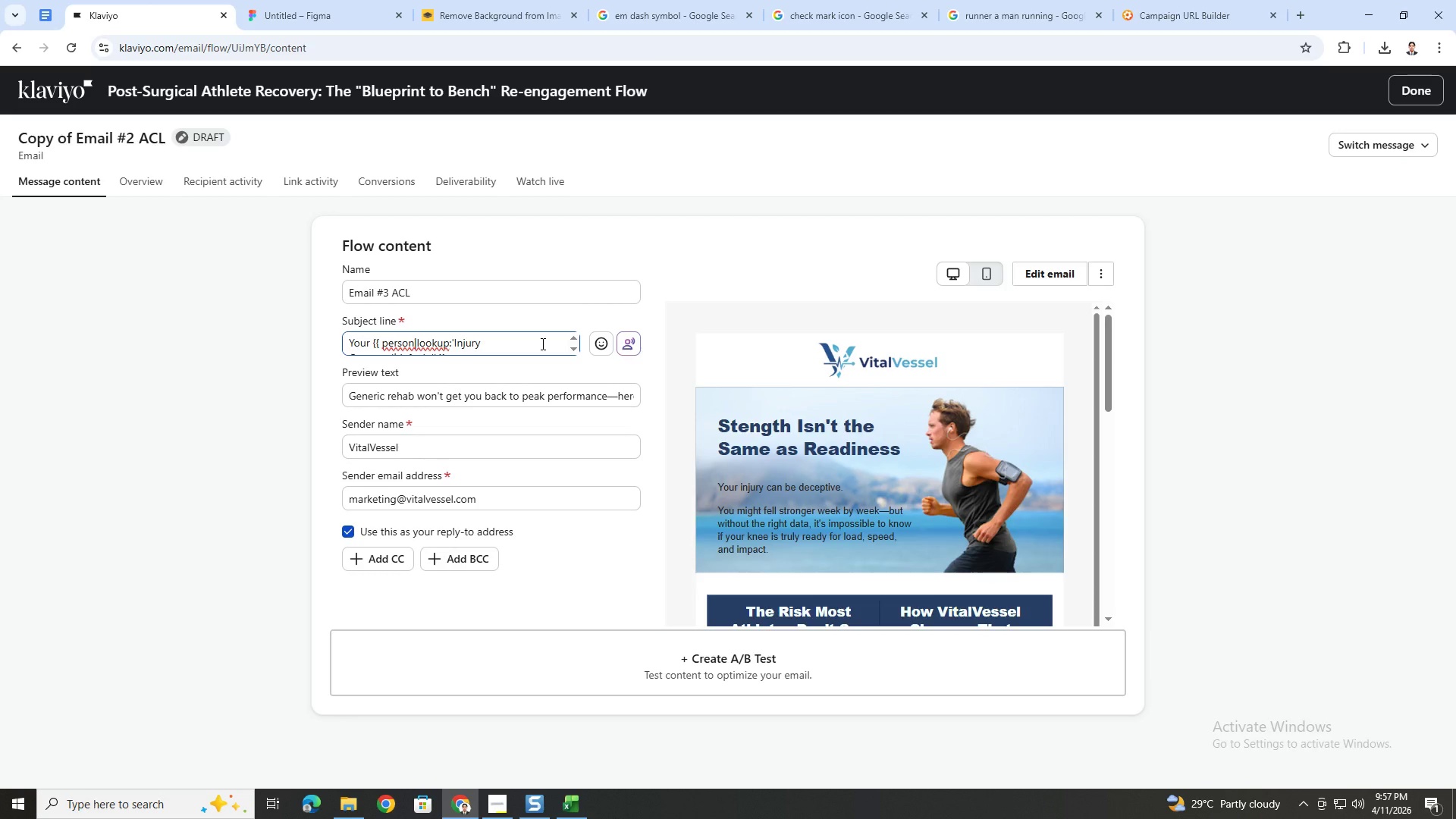 
scroll: coordinate [541, 344], scroll_direction: down, amount: 2.0
 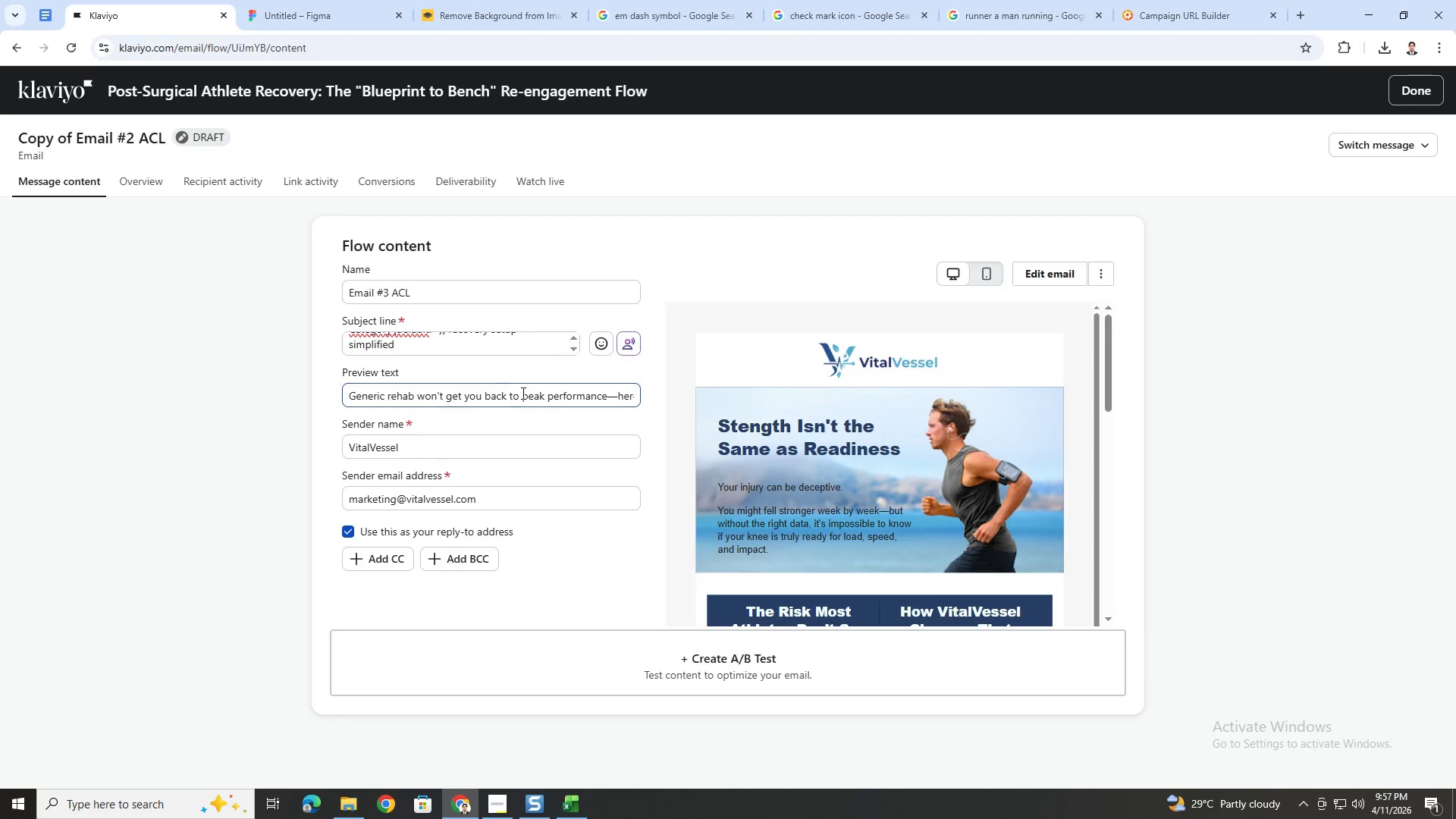 
double_click([522, 396])
 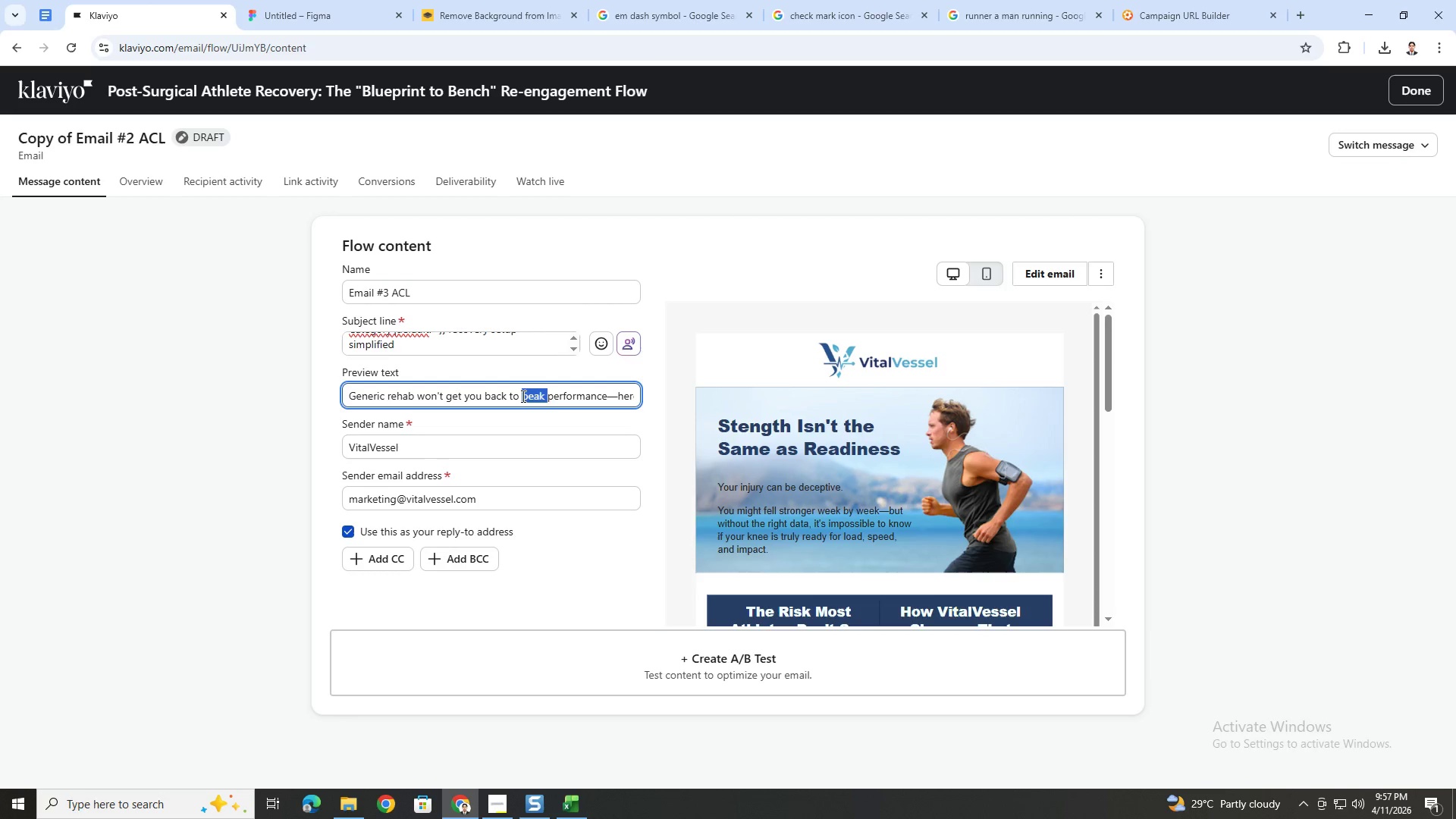 
double_click([522, 396])
 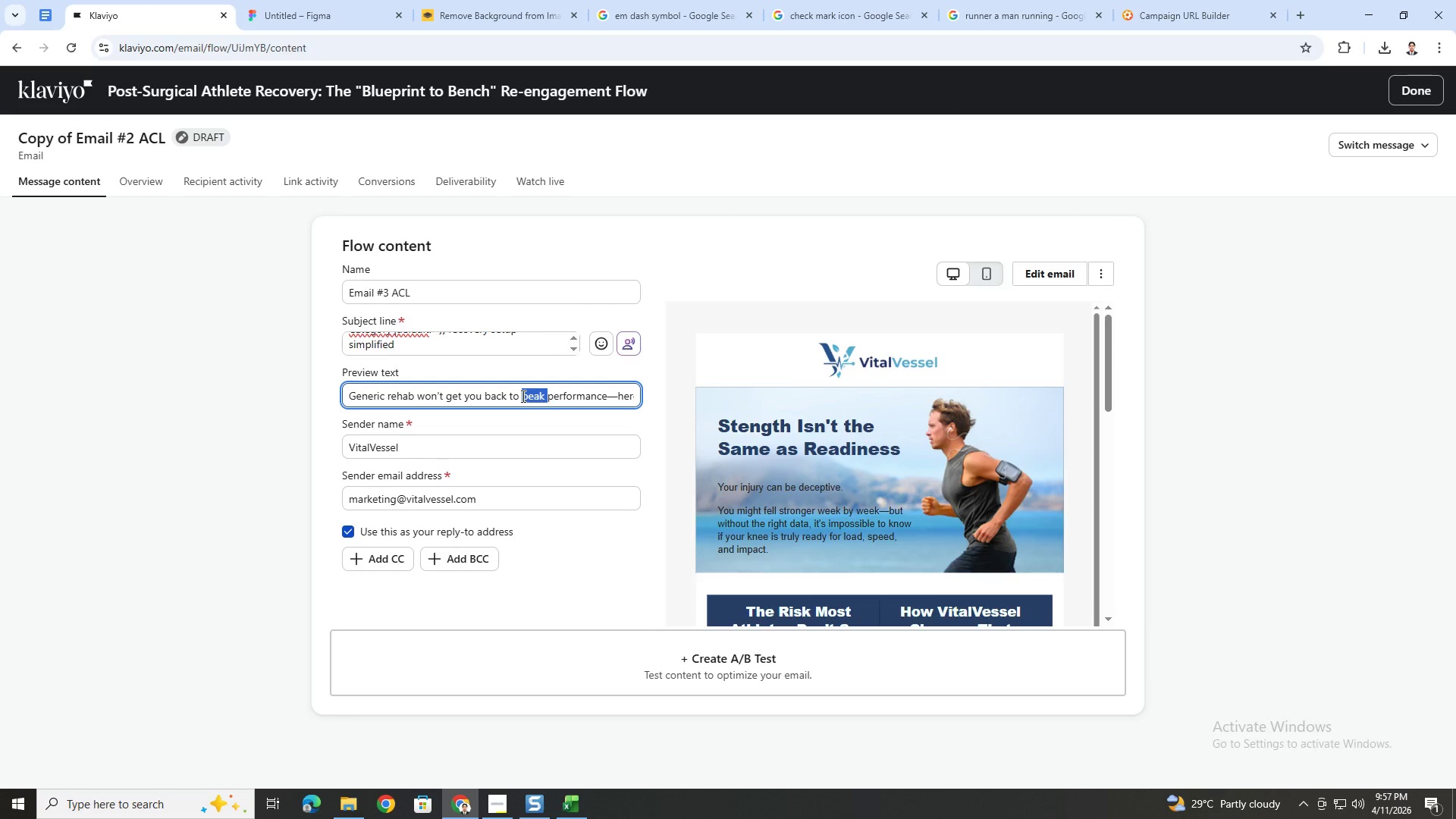 
left_click([522, 396])
 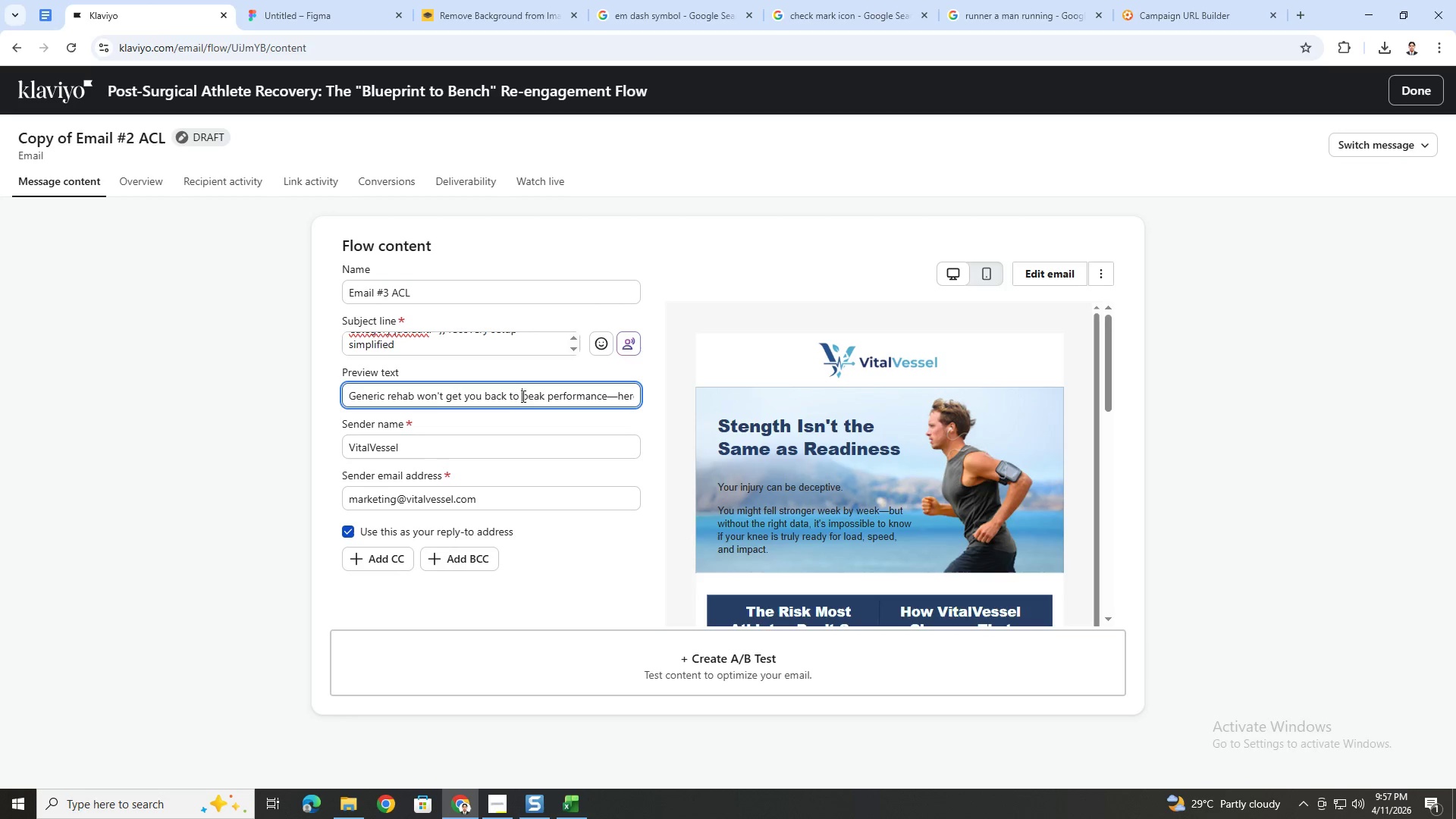 
wait(8.59)
 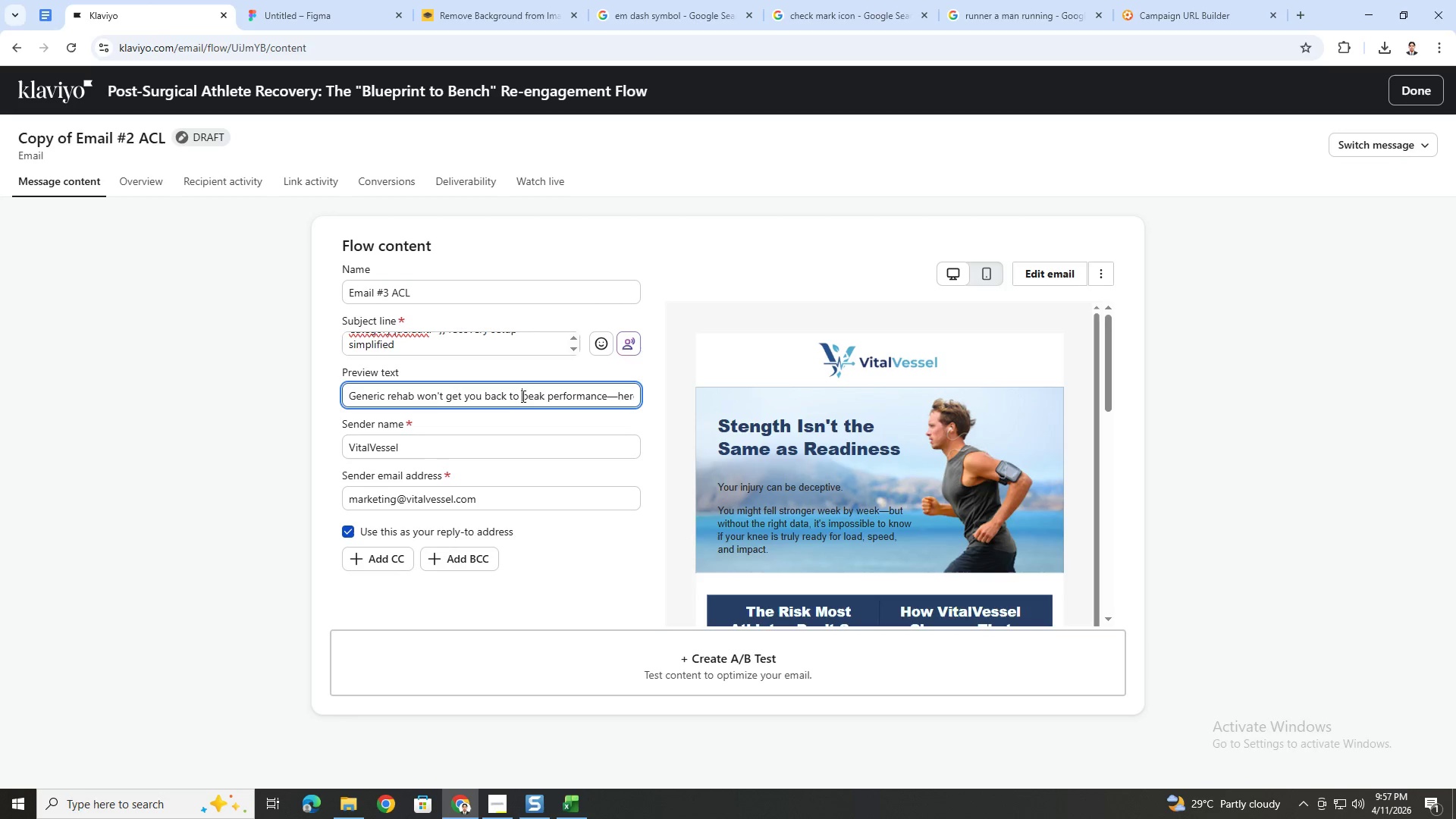 
double_click([522, 396])
 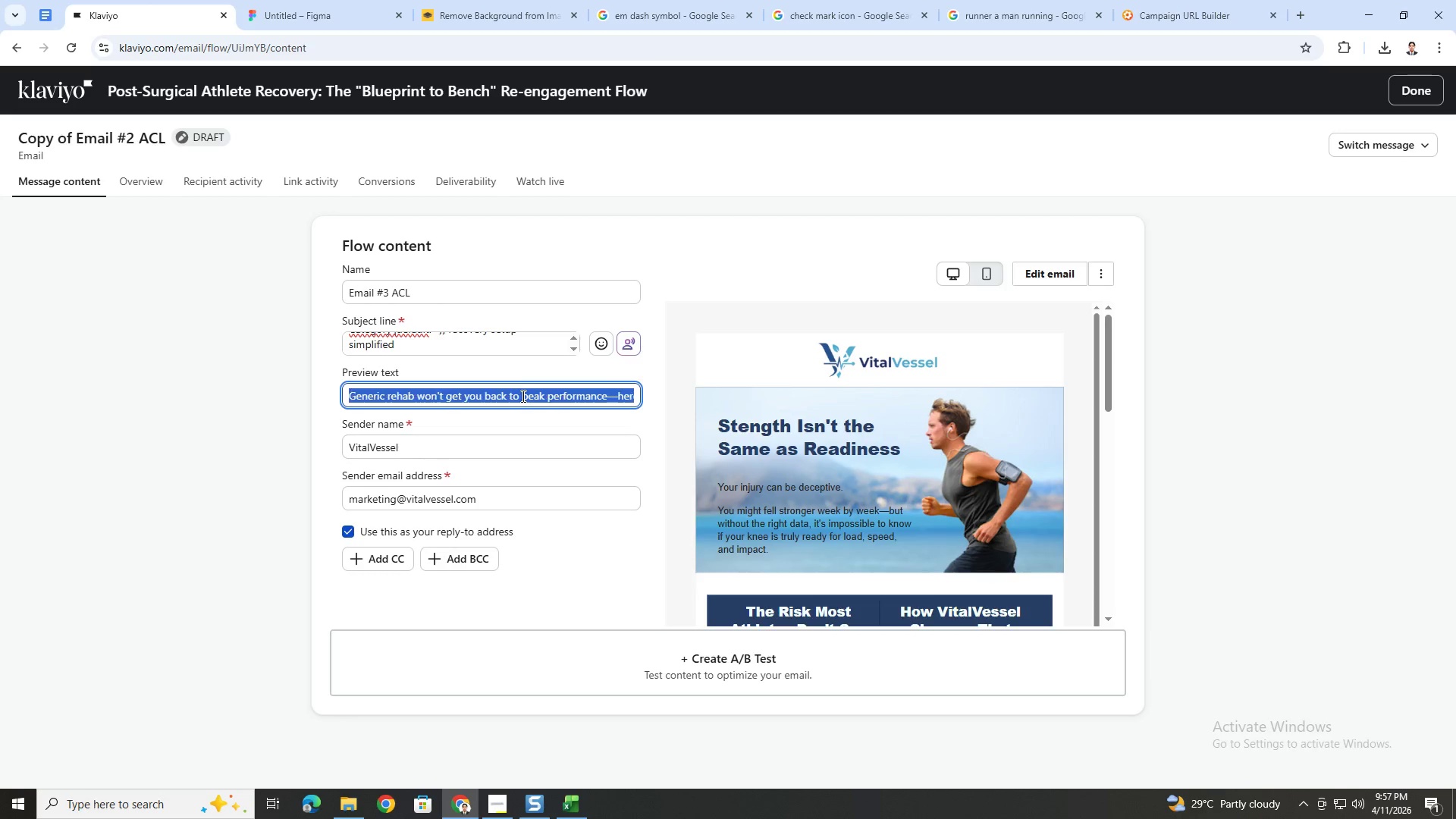 
triple_click([522, 396])
 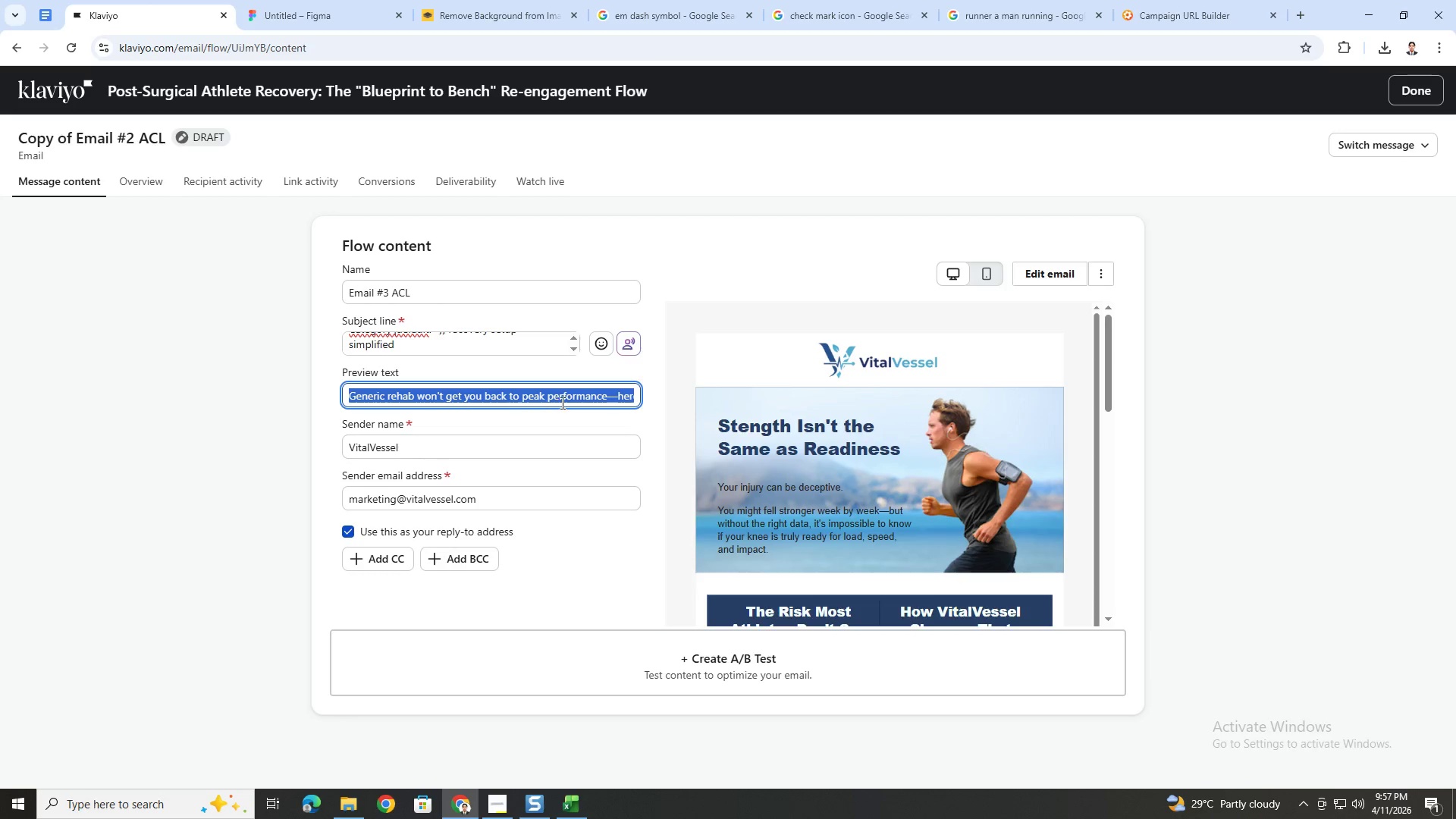 
scroll: coordinate [526, 346], scroll_direction: up, amount: 2.0
 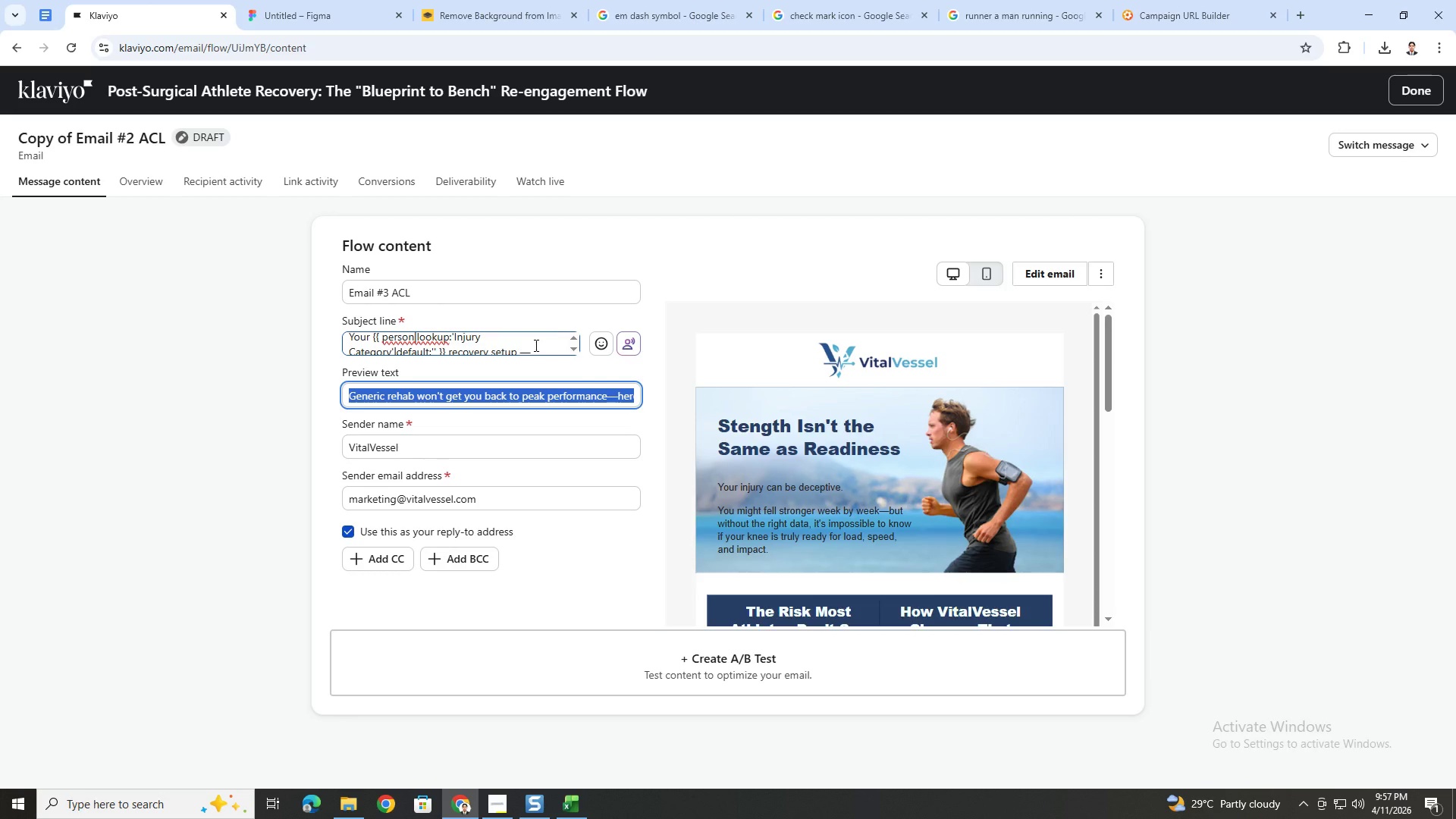 
scroll: coordinate [535, 345], scroll_direction: down, amount: 1.0
 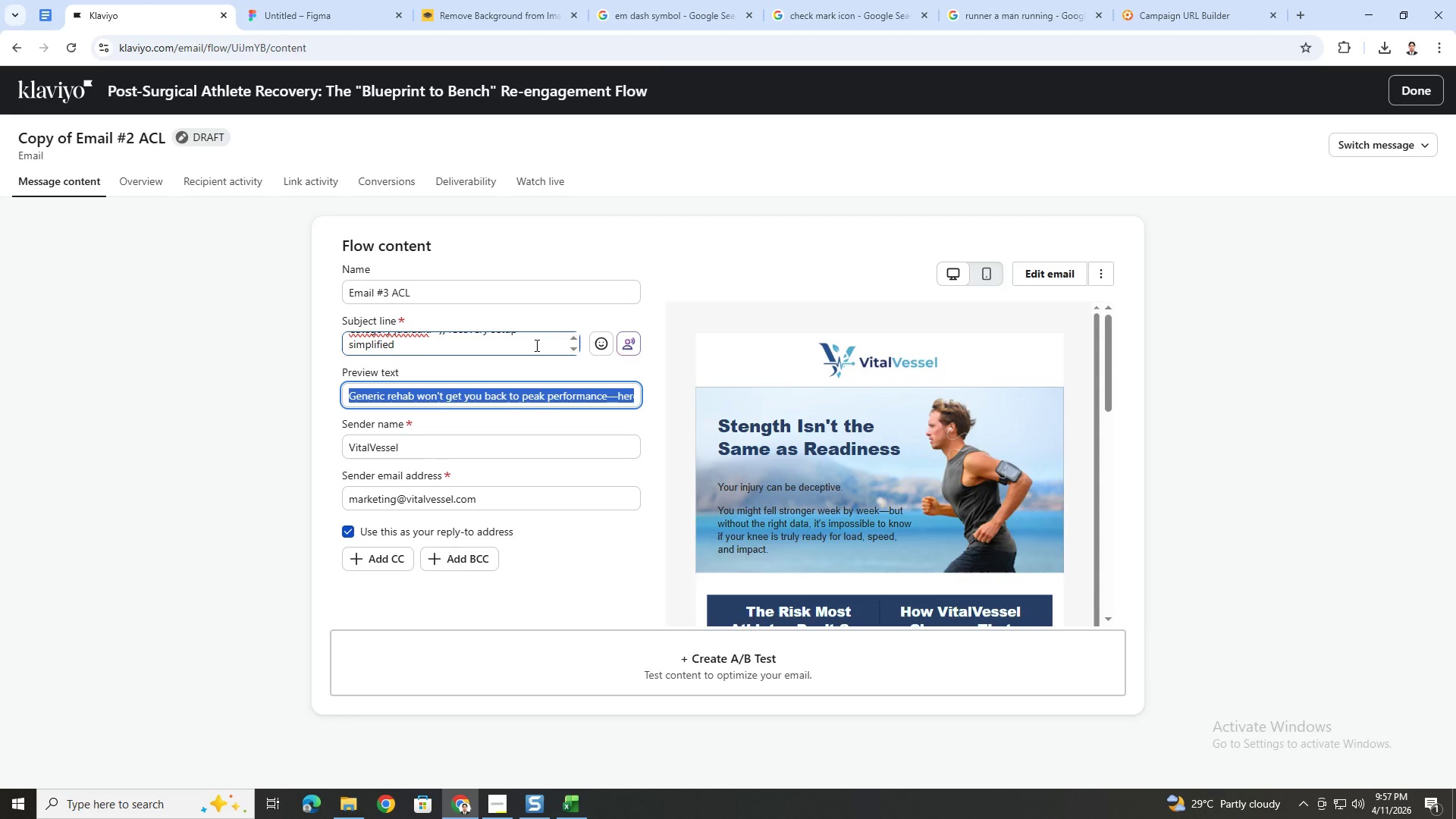 
scroll: coordinate [535, 345], scroll_direction: up, amount: 1.0
 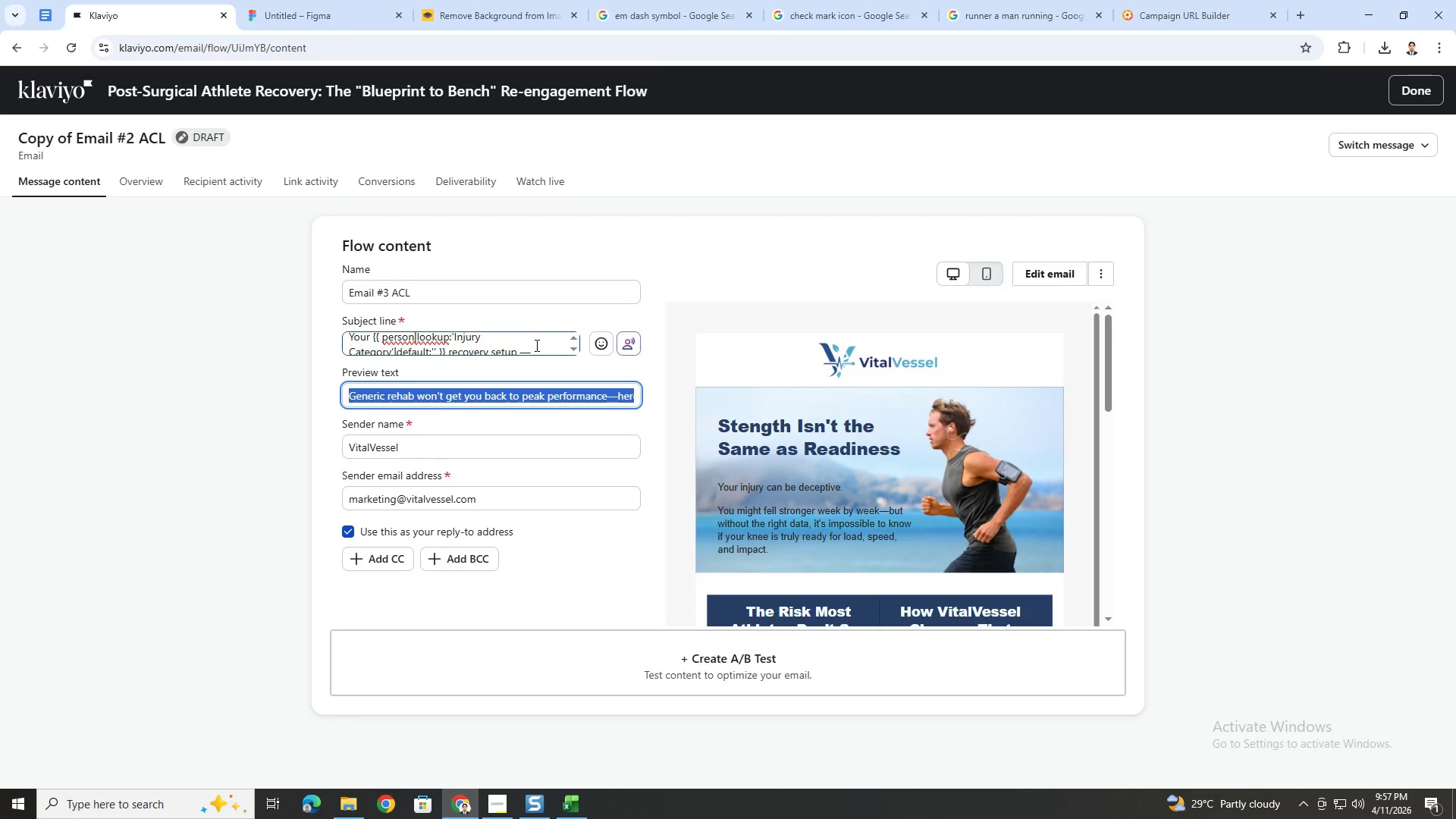 
wait(6.53)
 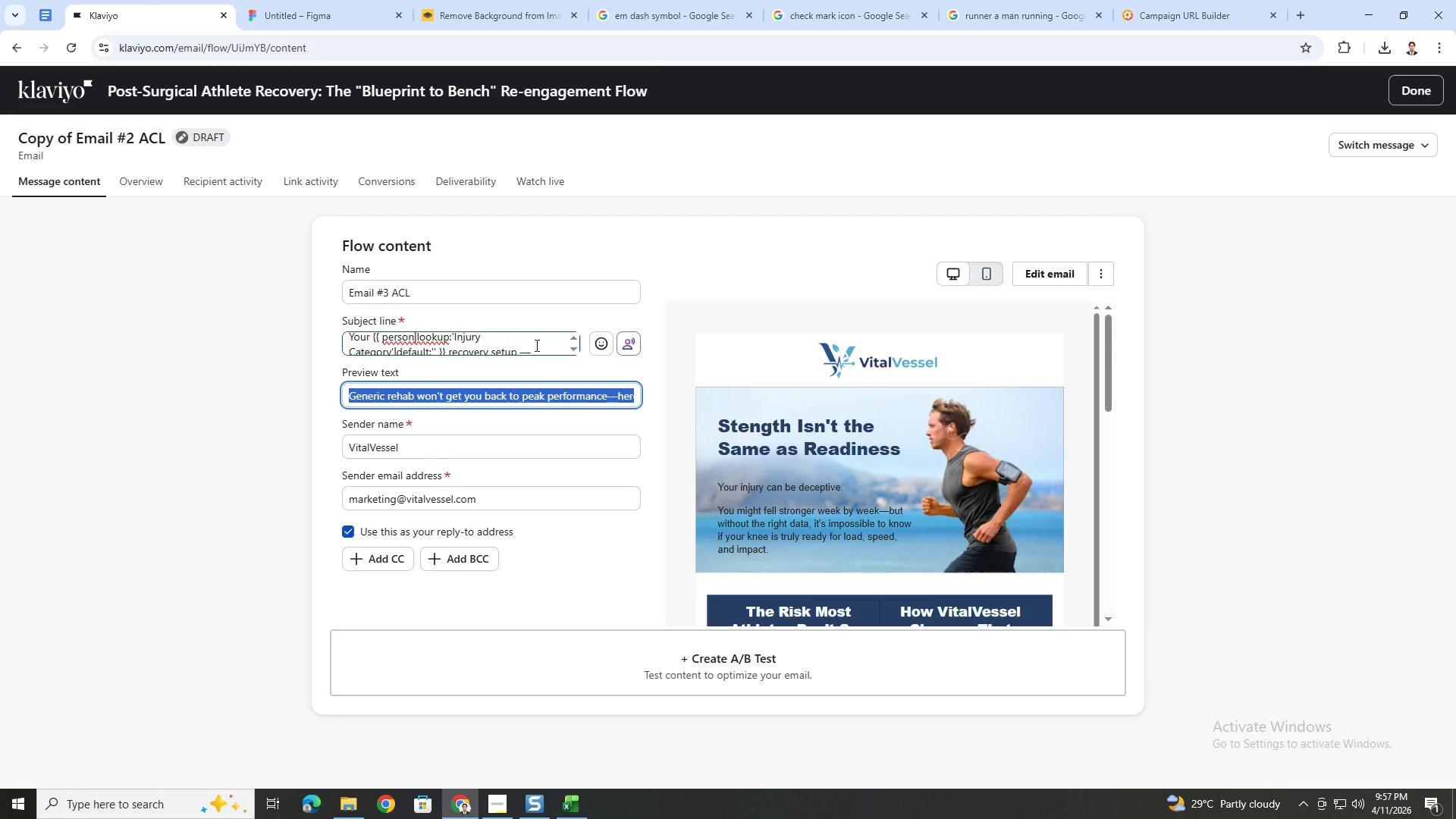 
left_click_drag(start_coordinate=[351, 339], to_coordinate=[544, 353])
 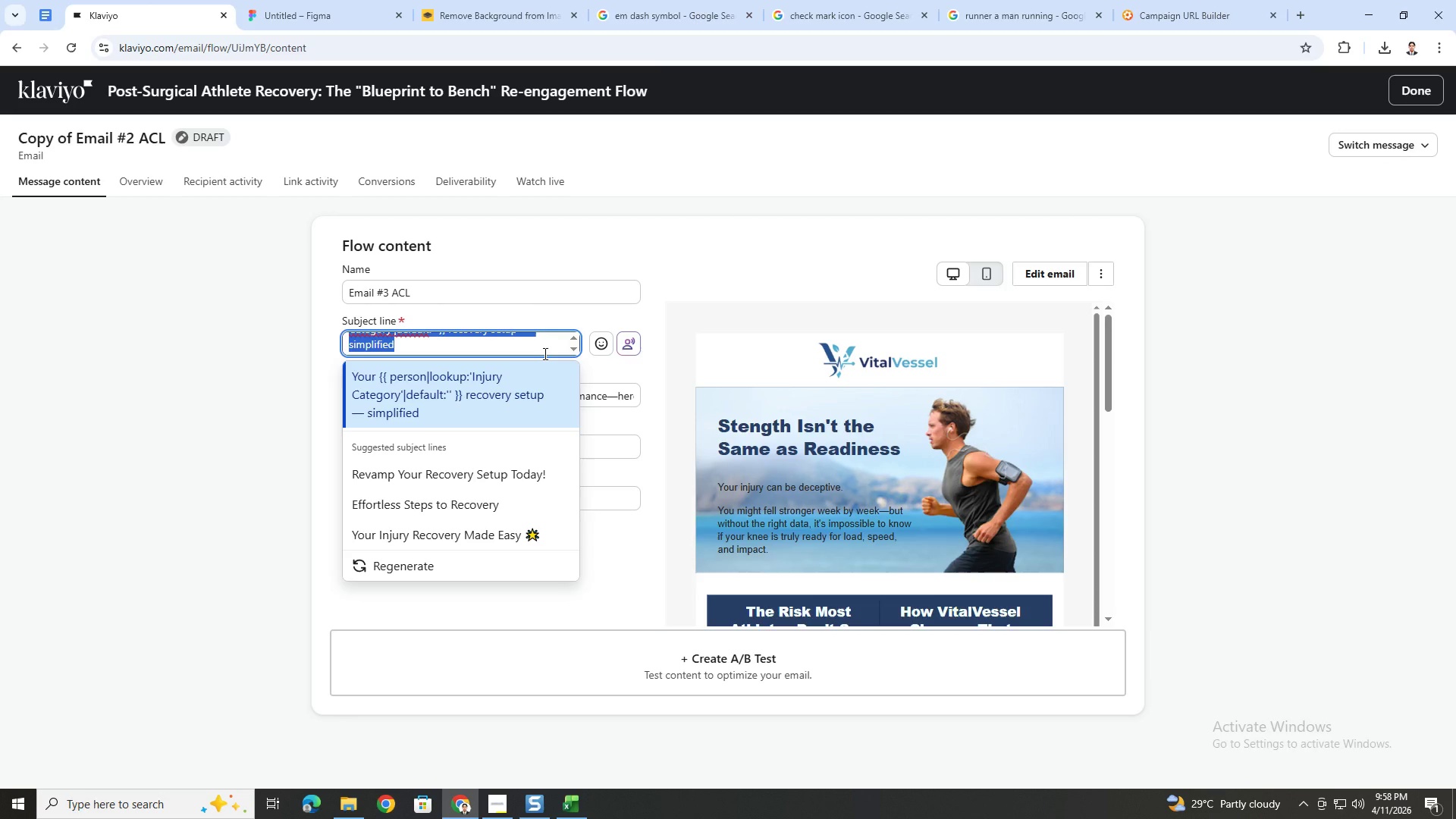 
type(Worried about setup? We made it sinm)
key(Backspace)
key(Backspace)
type(mple)
 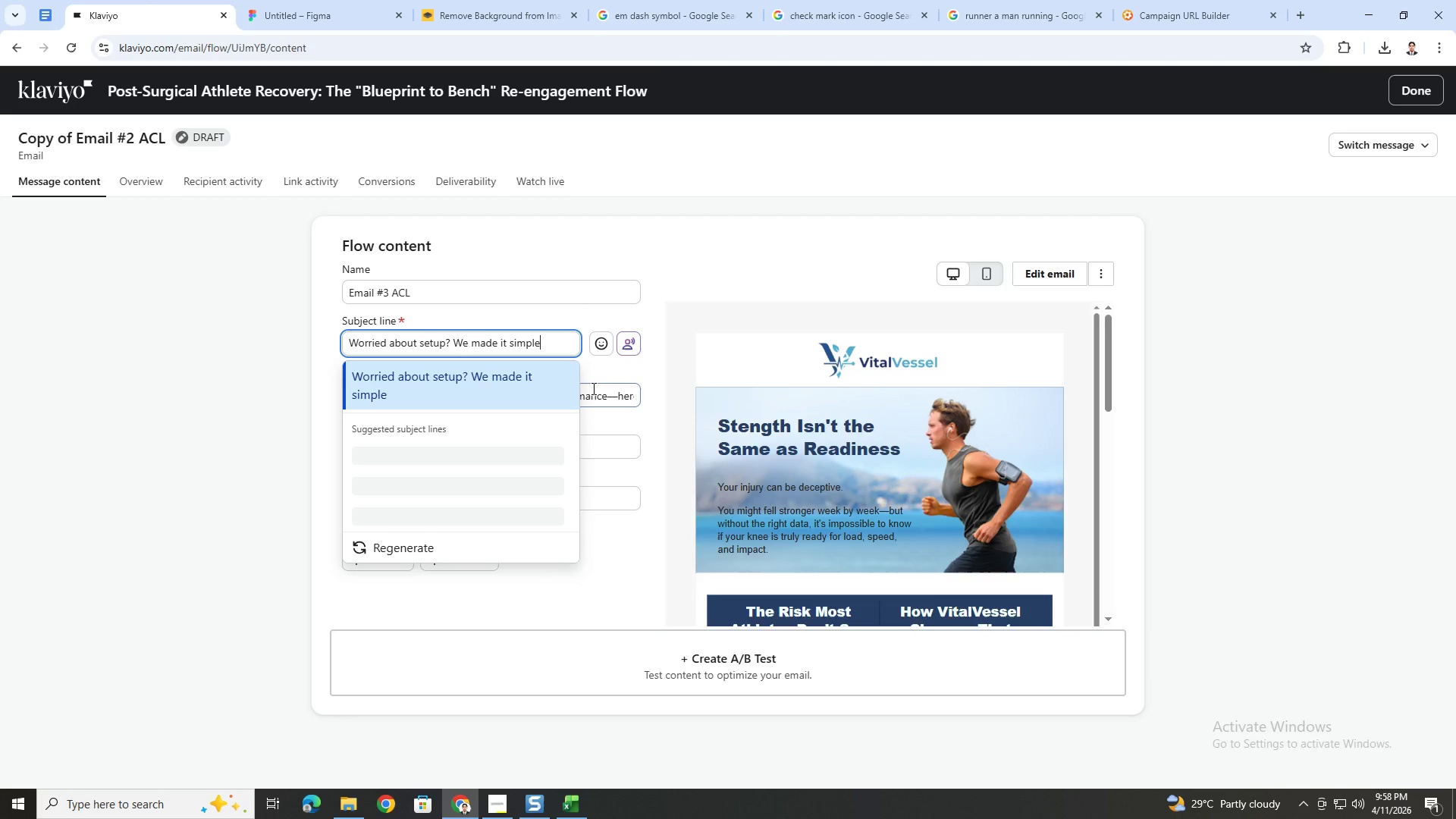 
double_click([597, 394])
 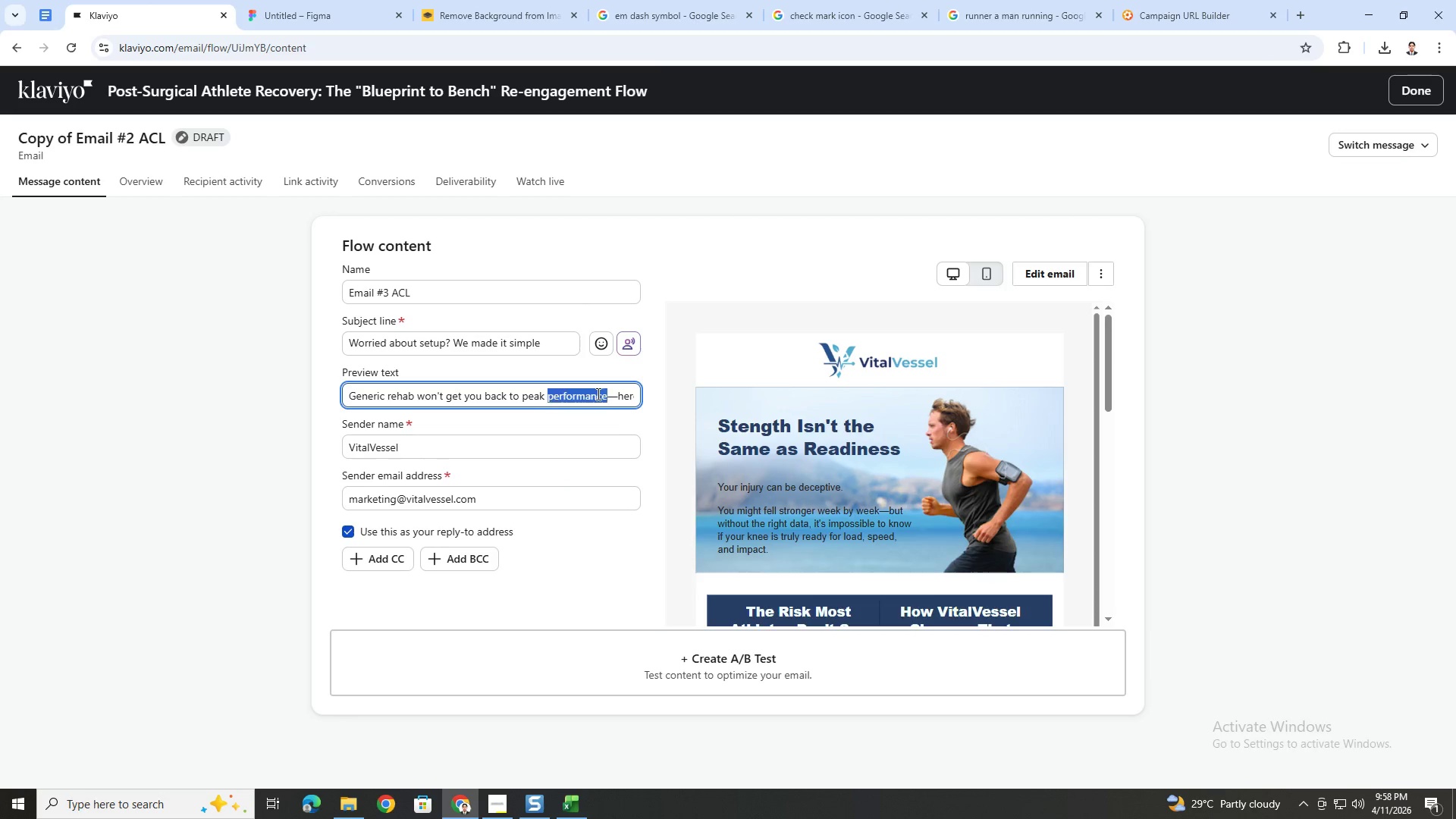 
triple_click([595, 394])
 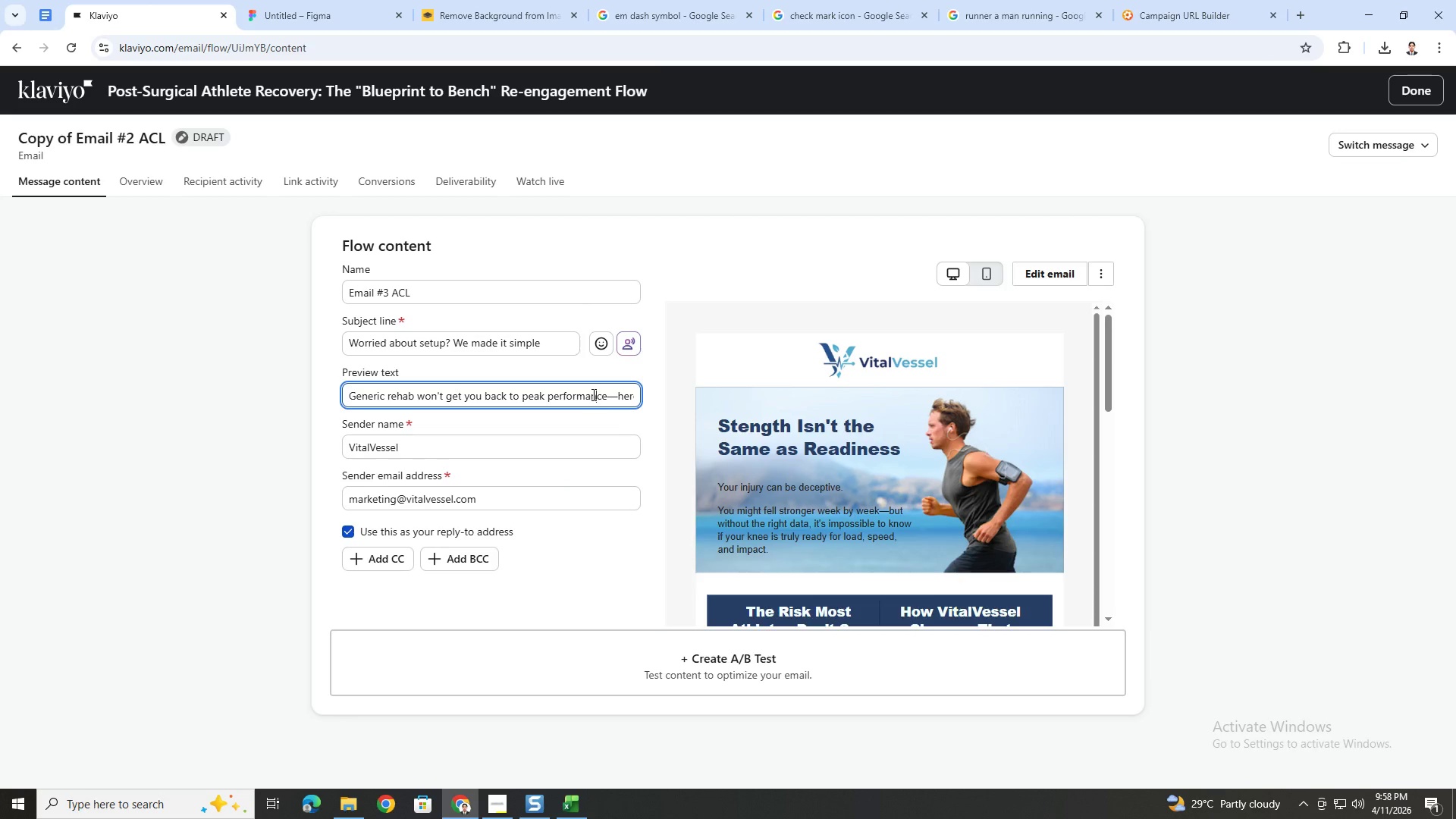 
double_click([592, 394])
 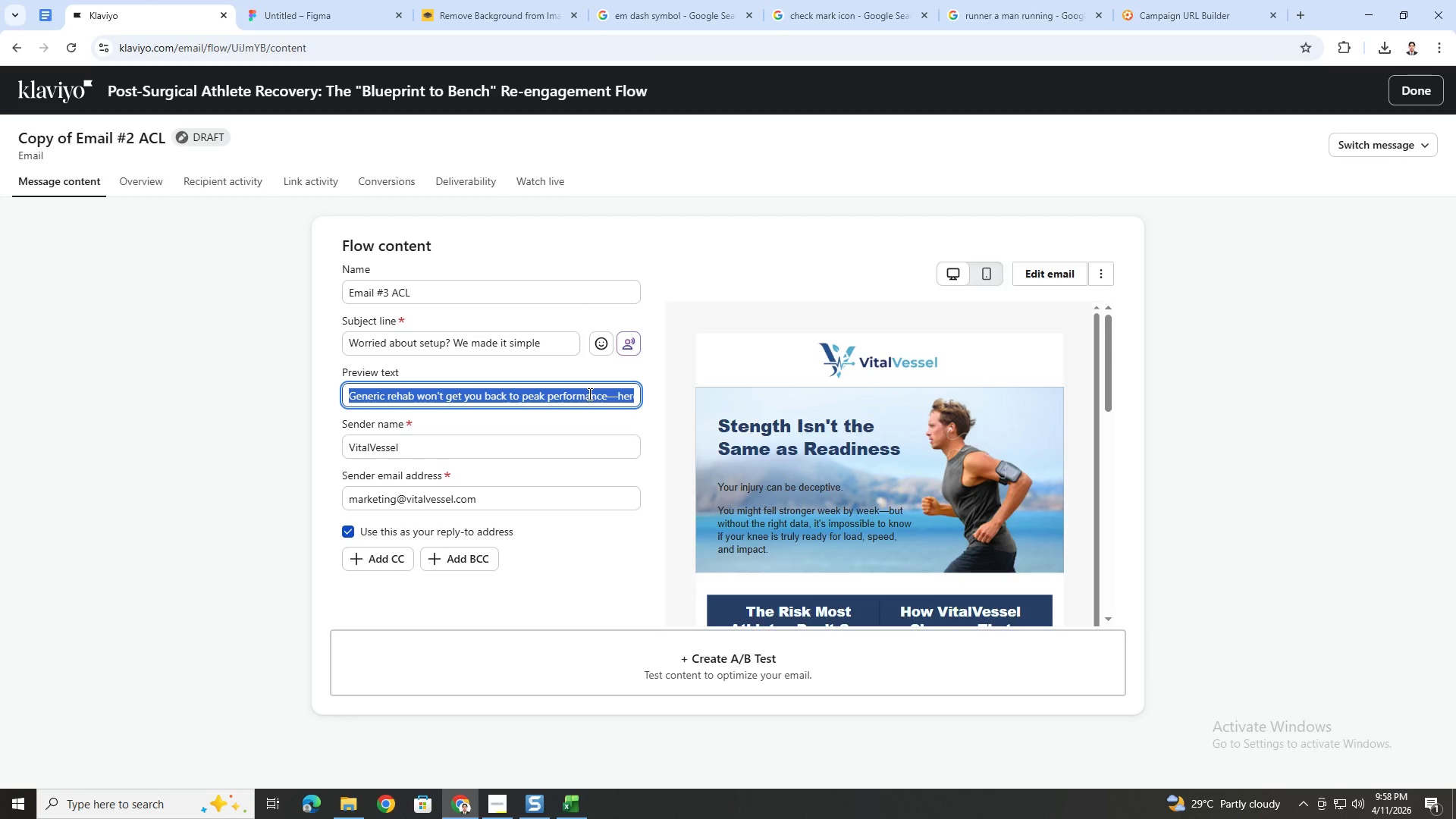 
type(It takes)
 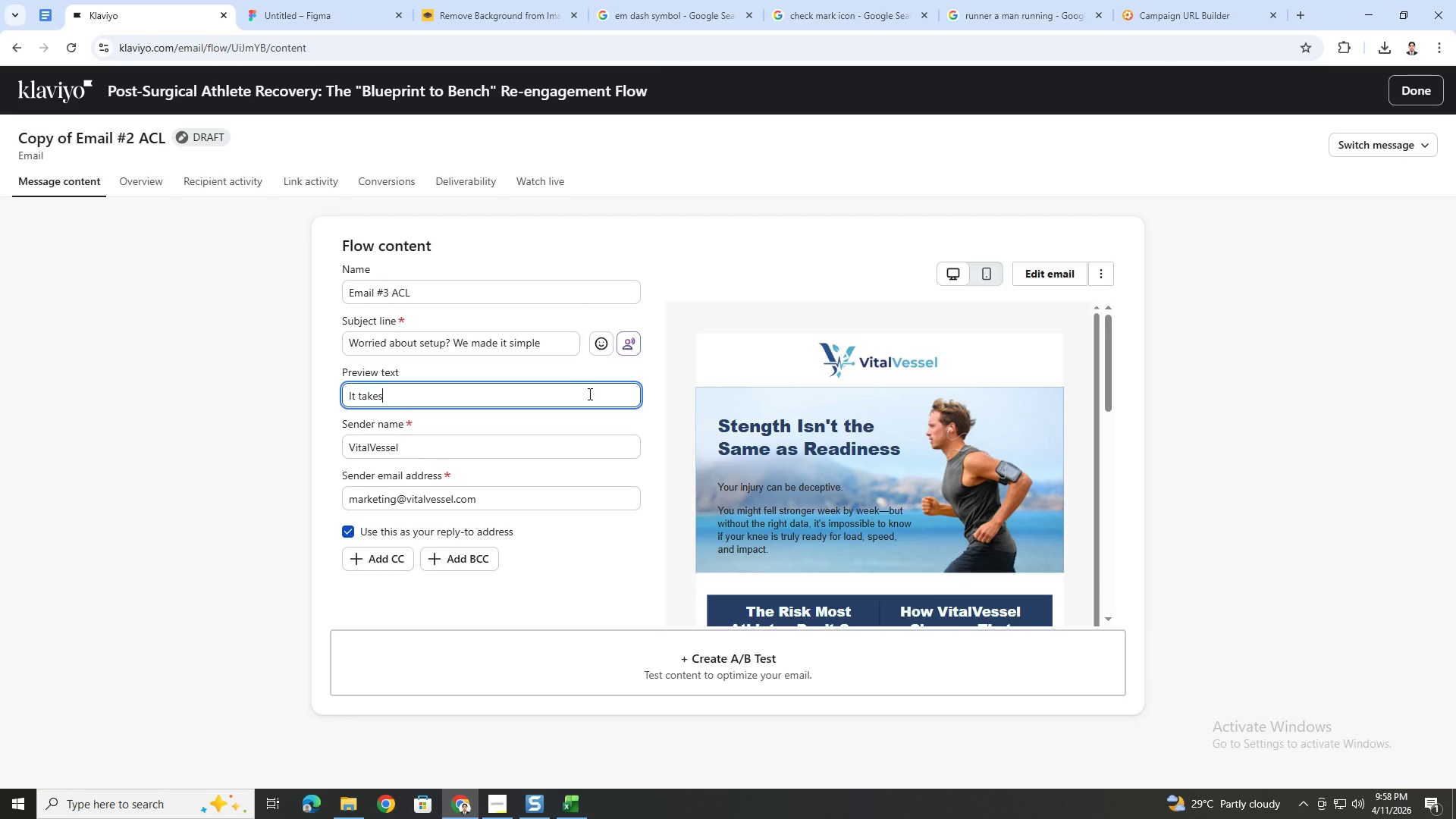 
type( less than 5 minutes)
 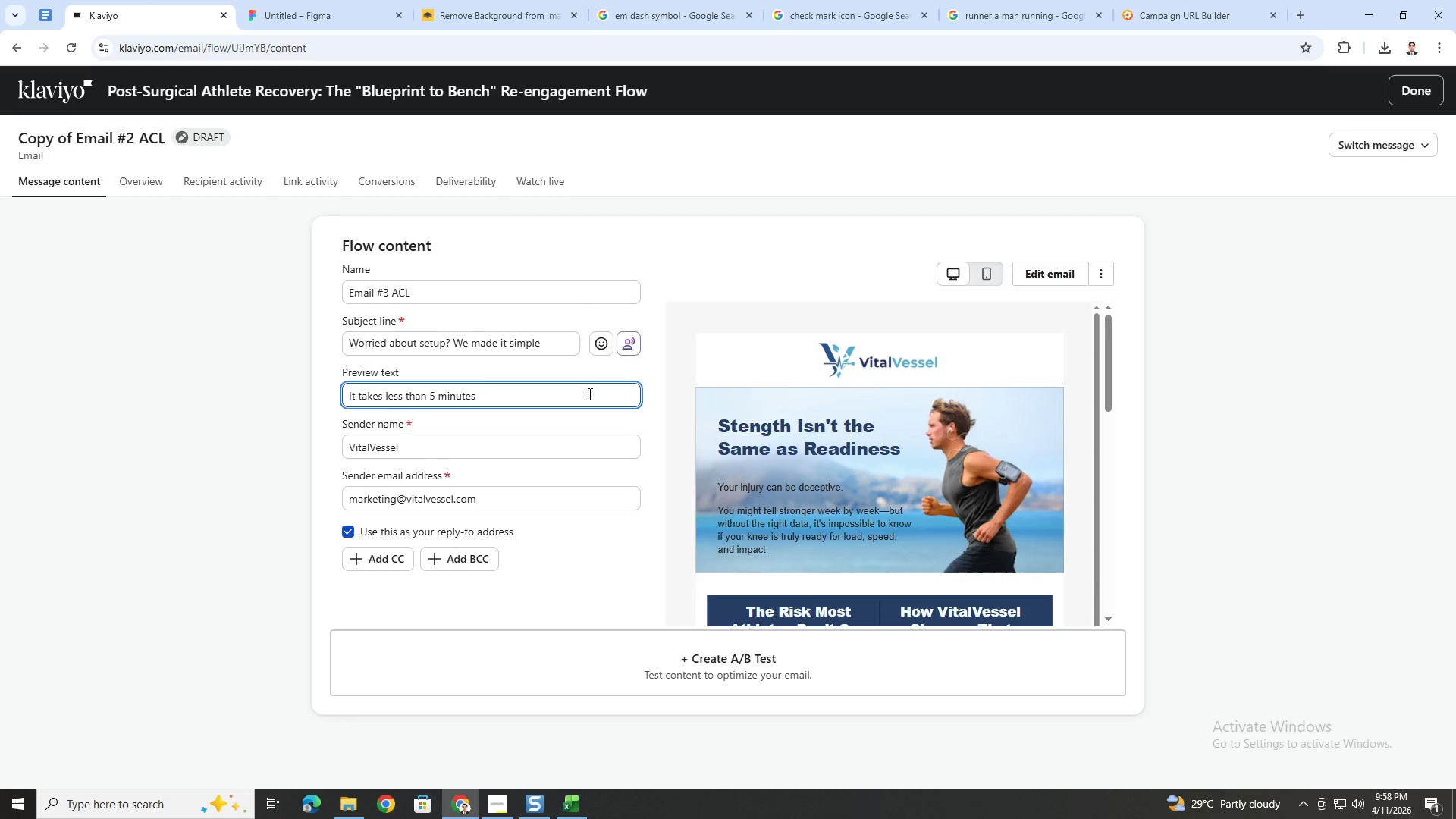 
key(Control+V)
 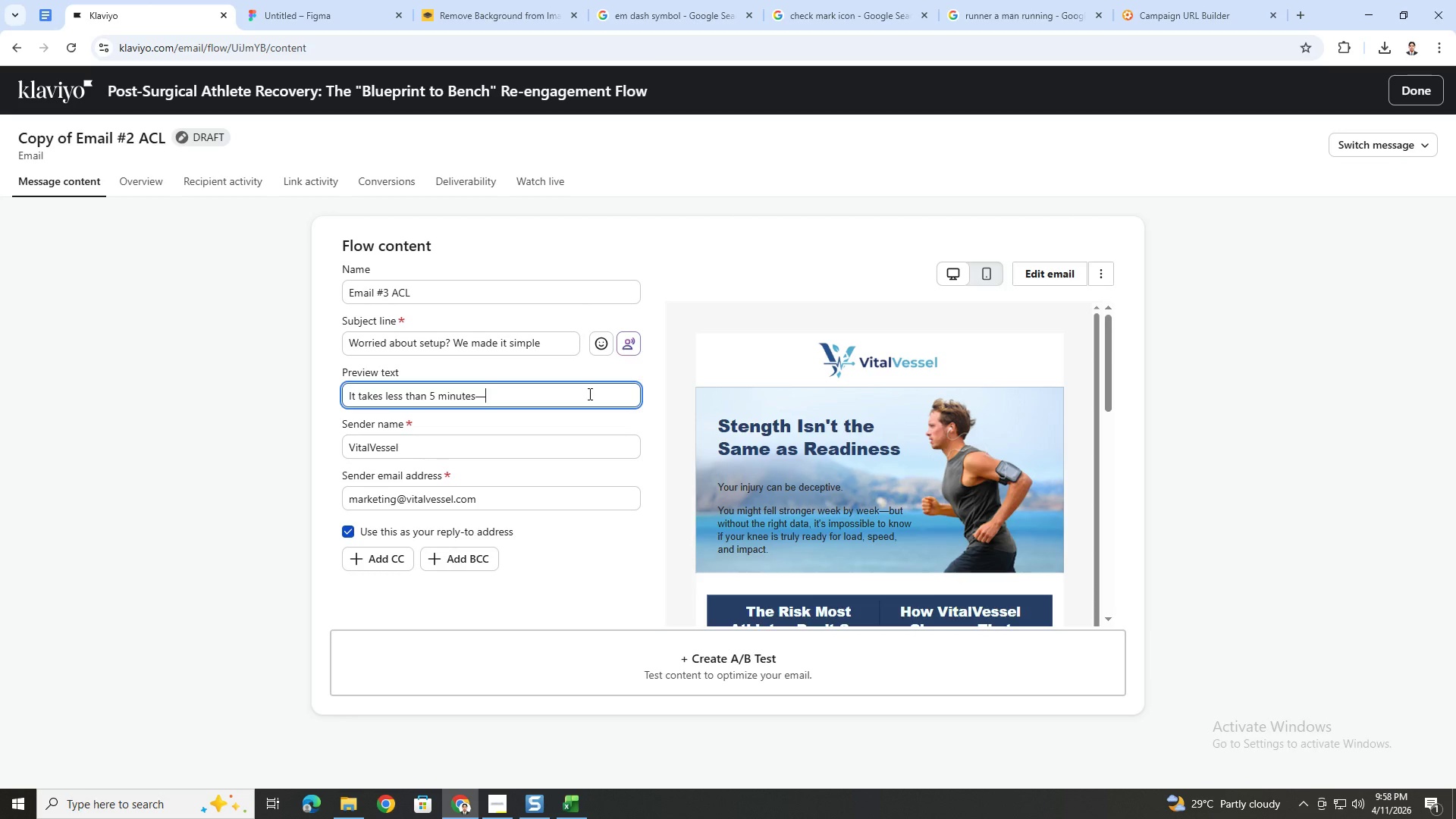 
type(adn)
key(Backspace)
key(Backspace)
type(nd we'll even do it for you.)
 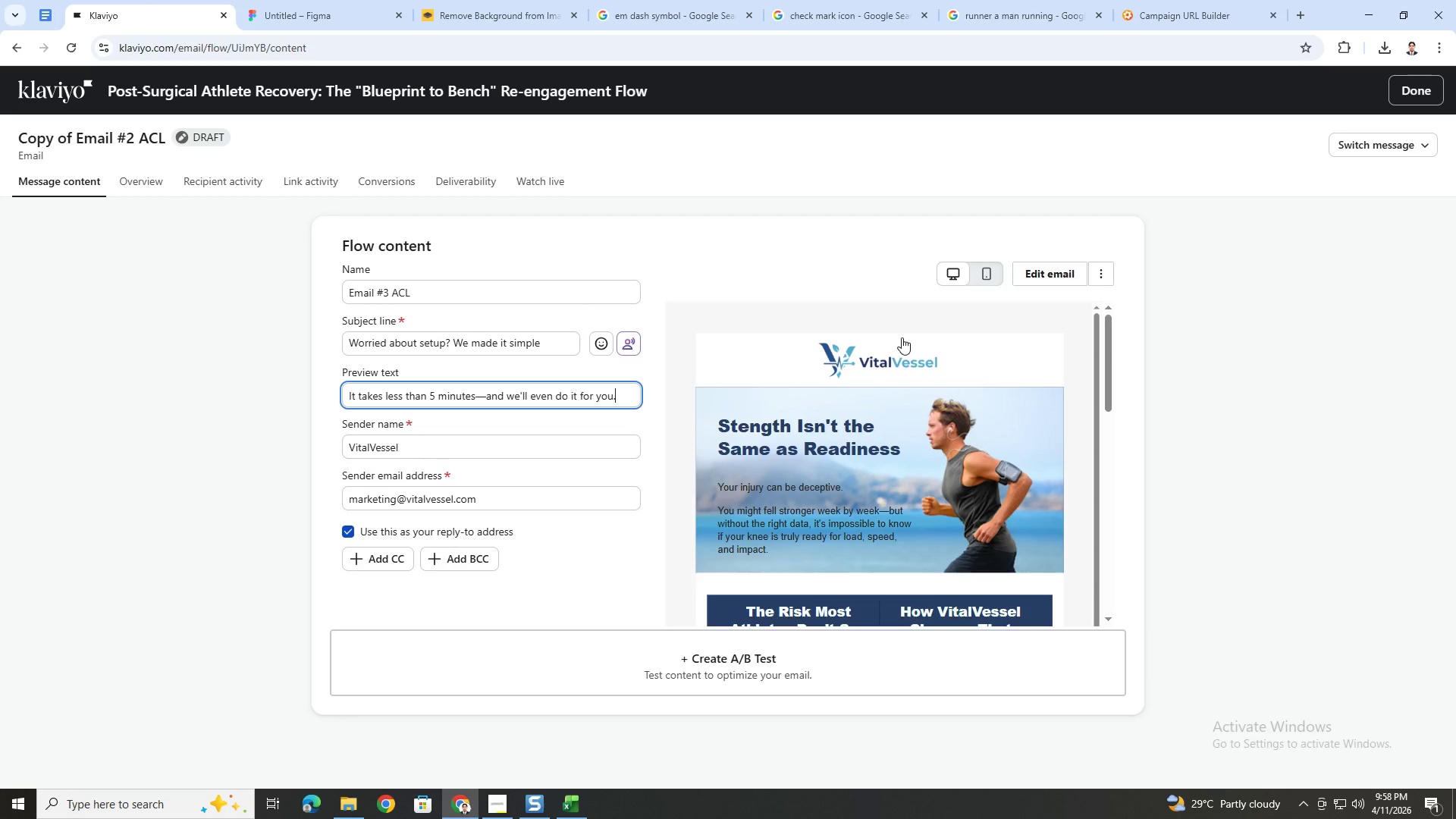 
scroll: coordinate [1018, 400], scroll_direction: down, amount: 4.0
 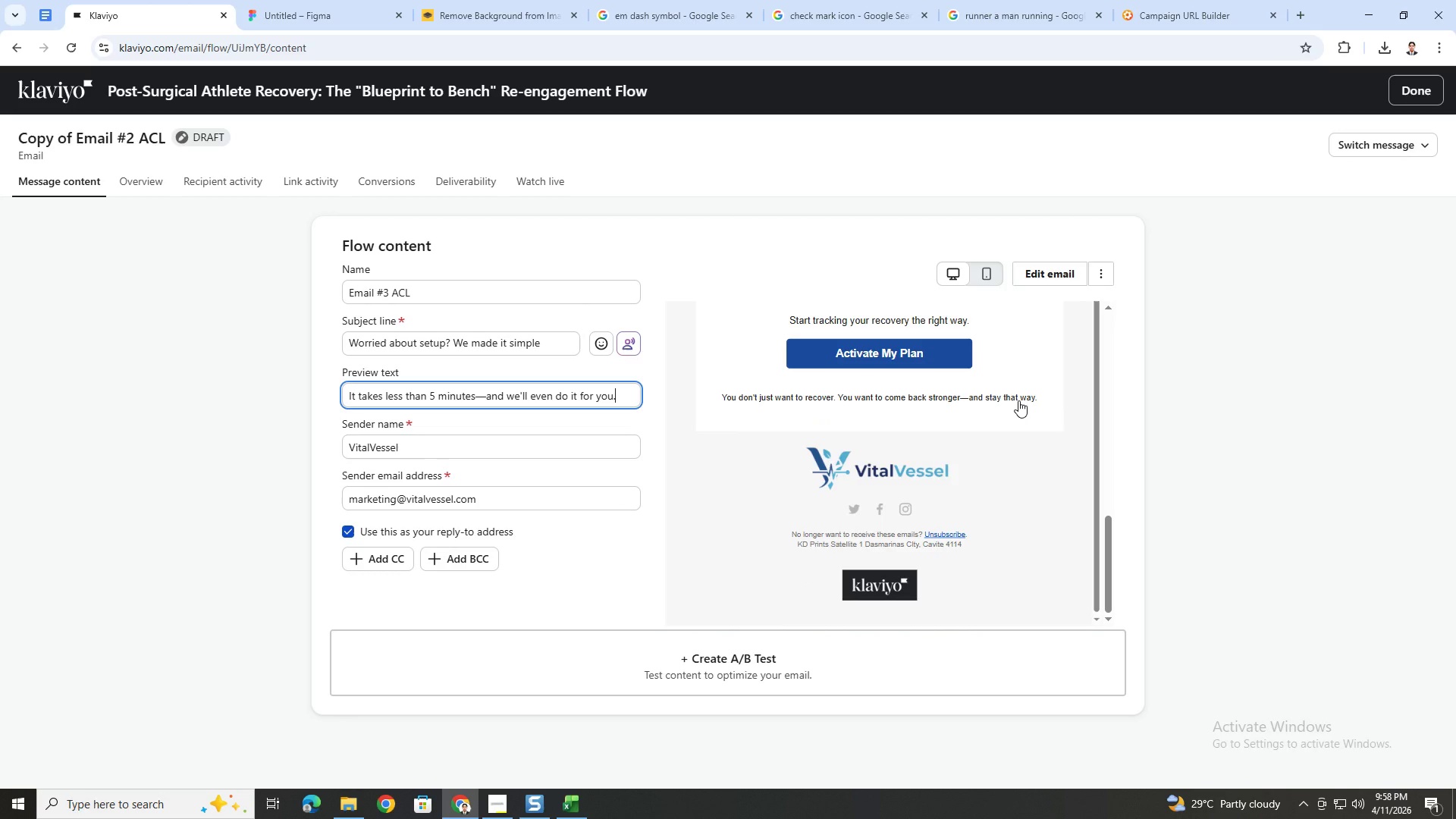 
scroll: coordinate [1018, 400], scroll_direction: up, amount: 4.0
 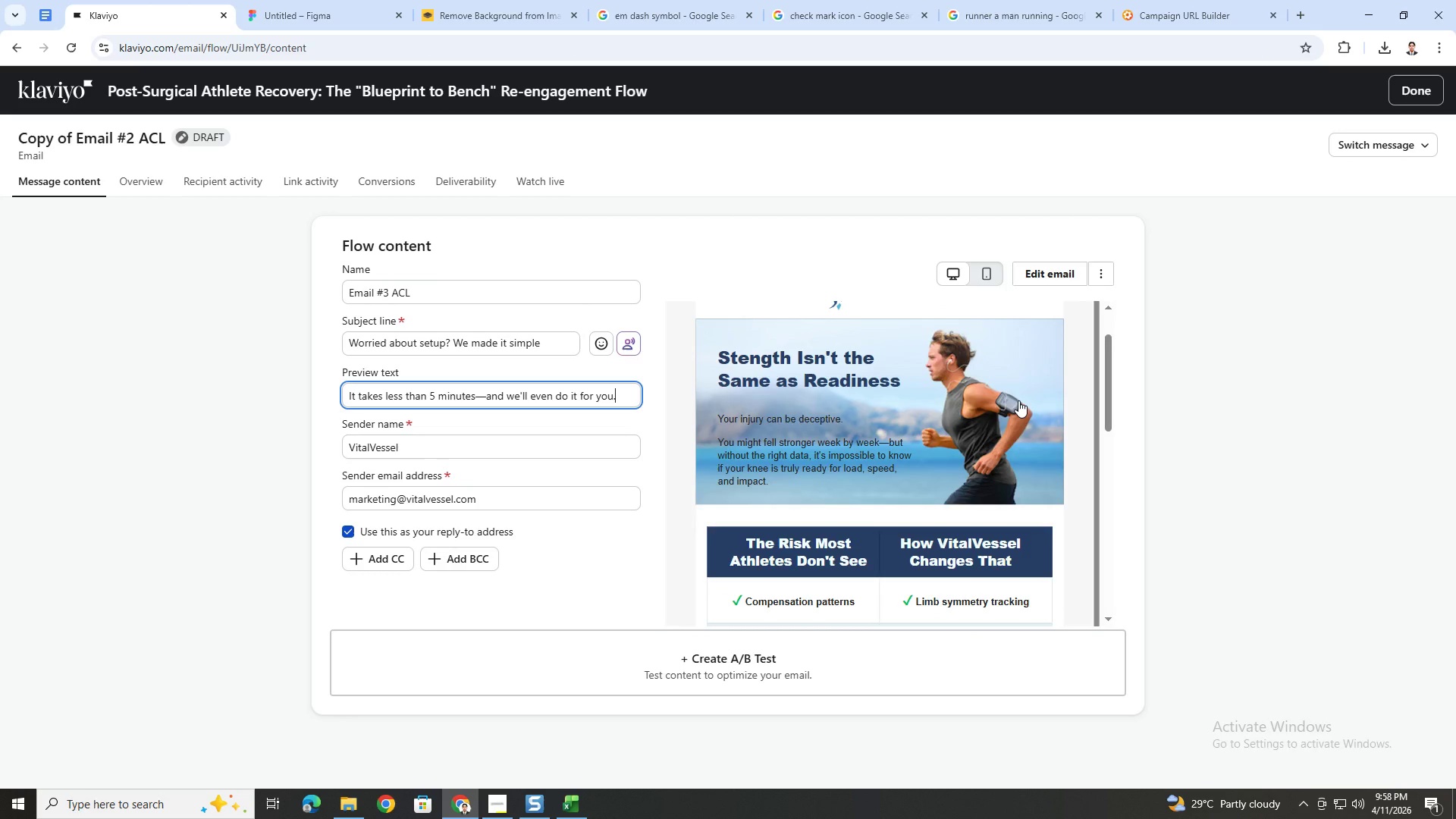 
scroll: coordinate [1018, 400], scroll_direction: down, amount: 5.0
 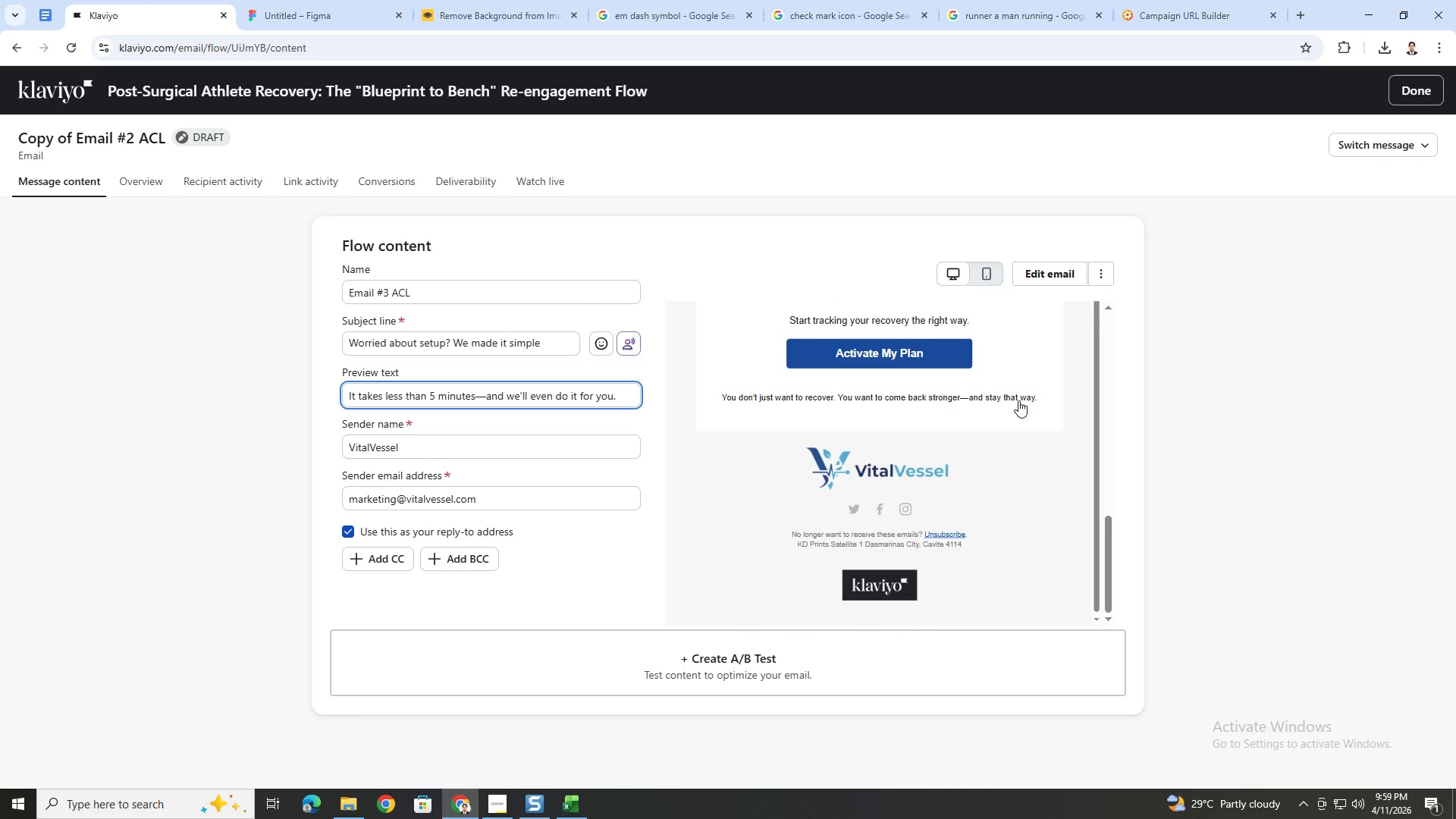 
scroll: coordinate [1018, 400], scroll_direction: up, amount: 3.0
 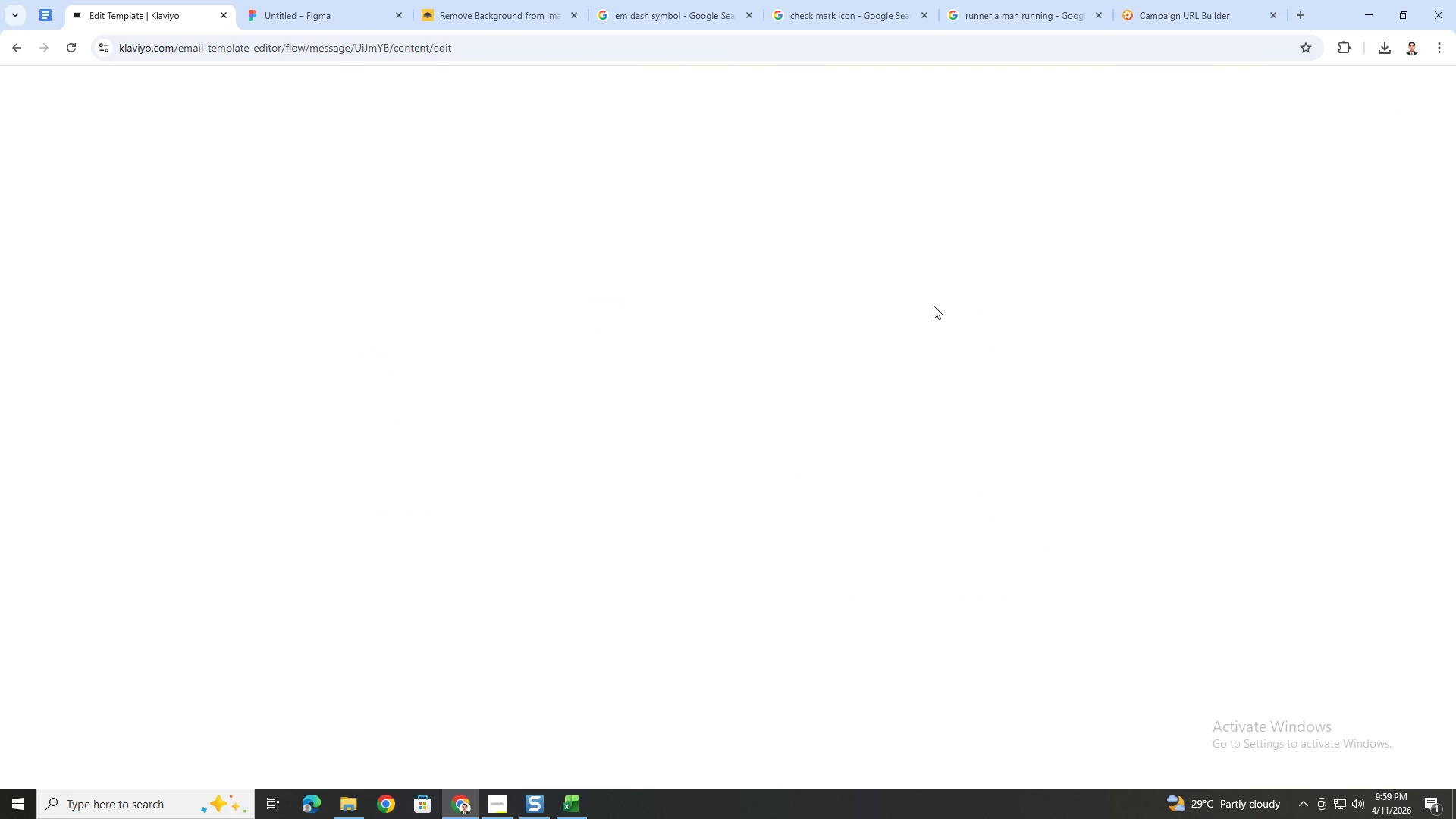 
wait(10.41)
 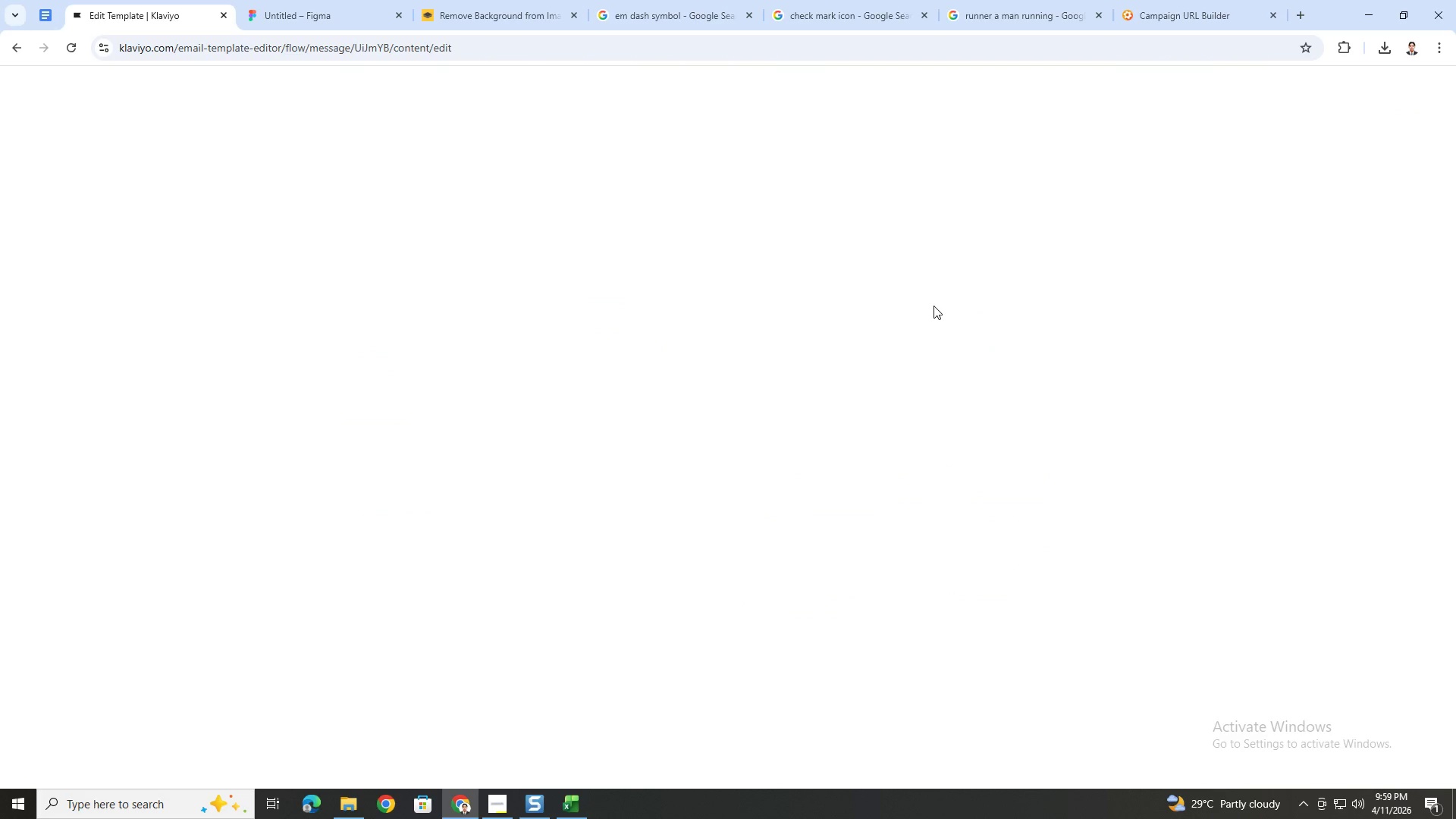 
scroll: coordinate [1179, 423], scroll_direction: down, amount: 1.0
 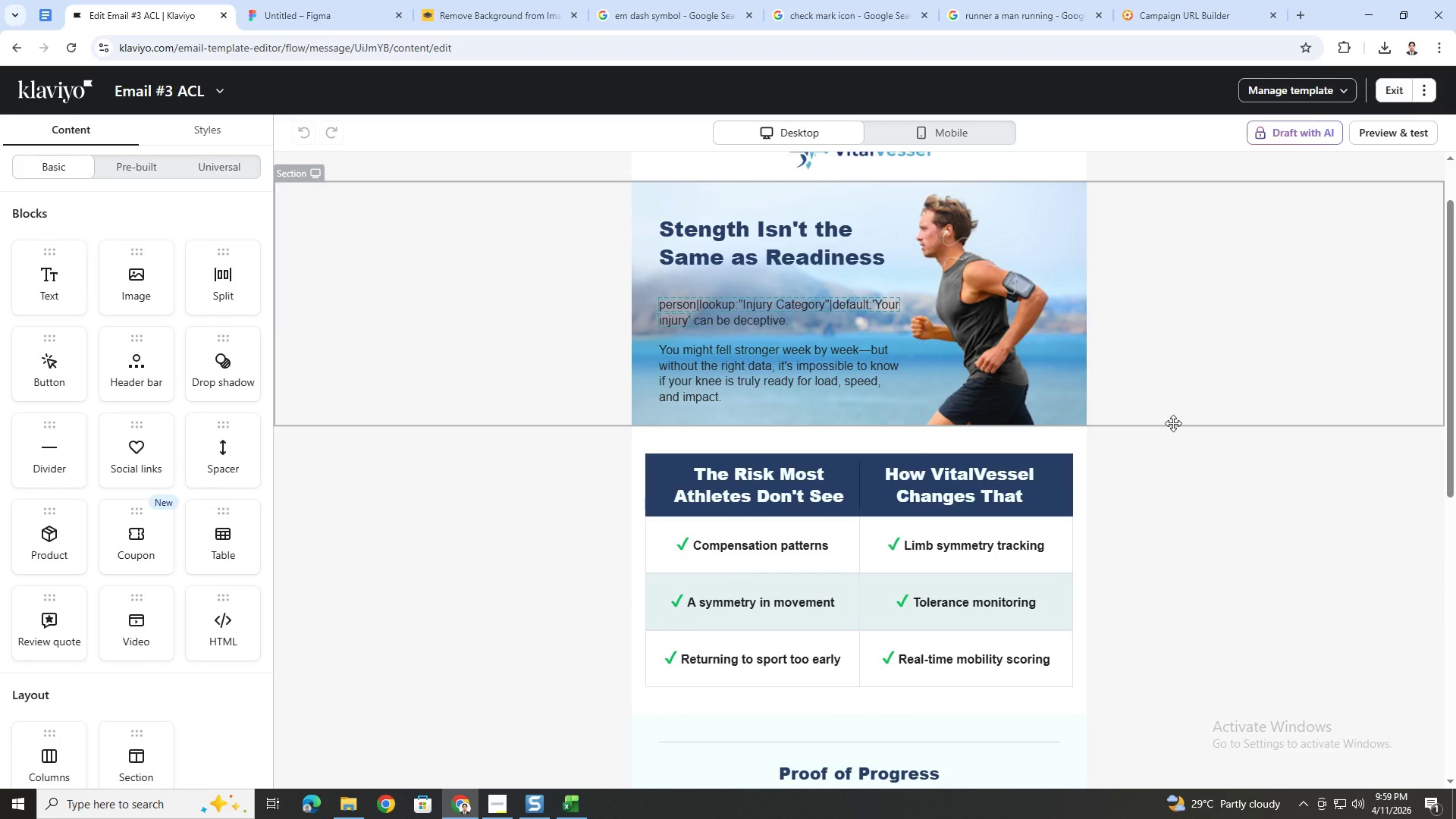 
scroll: coordinate [1172, 424], scroll_direction: up, amount: 3.0
 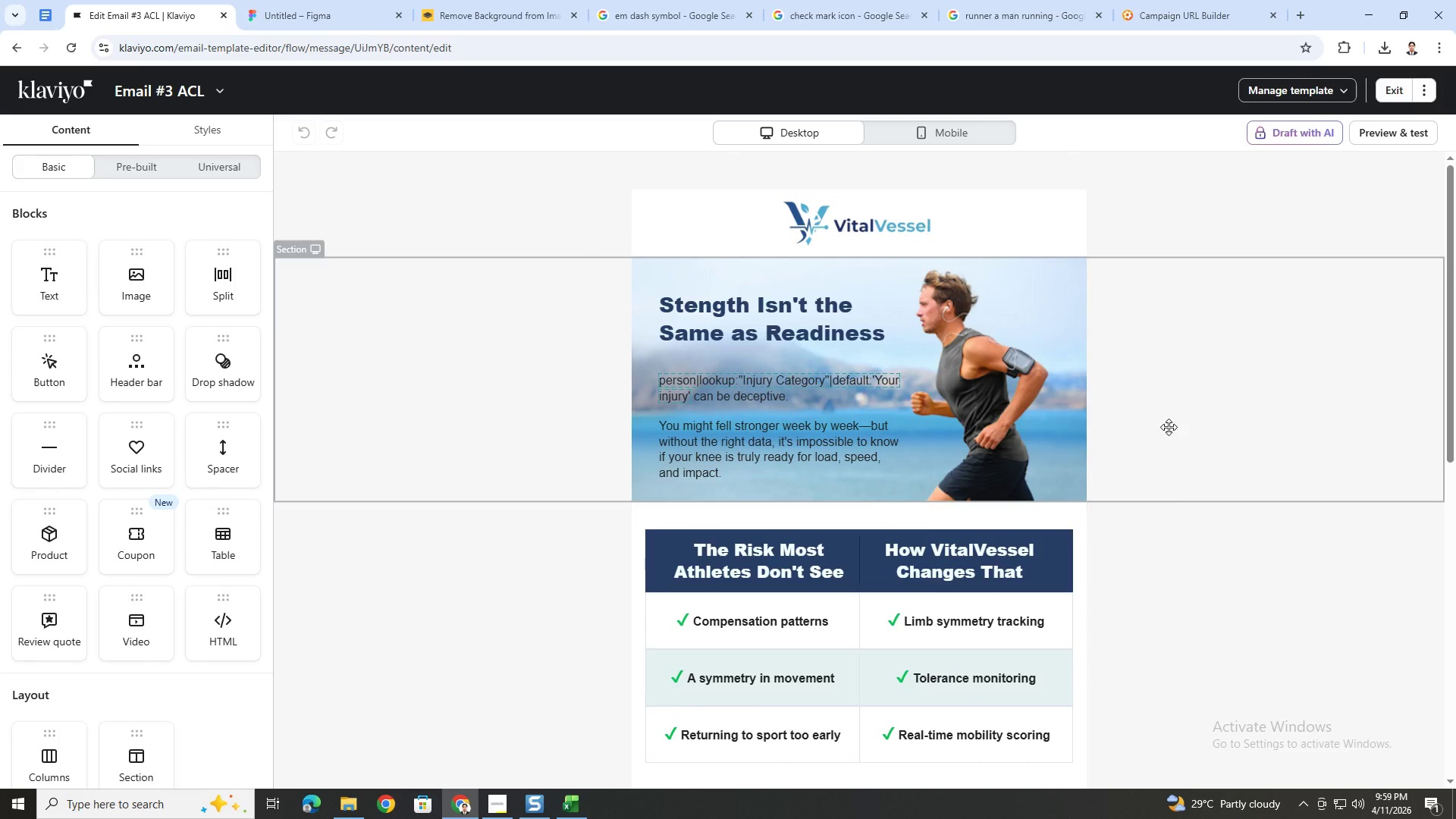 
wait(28.03)
 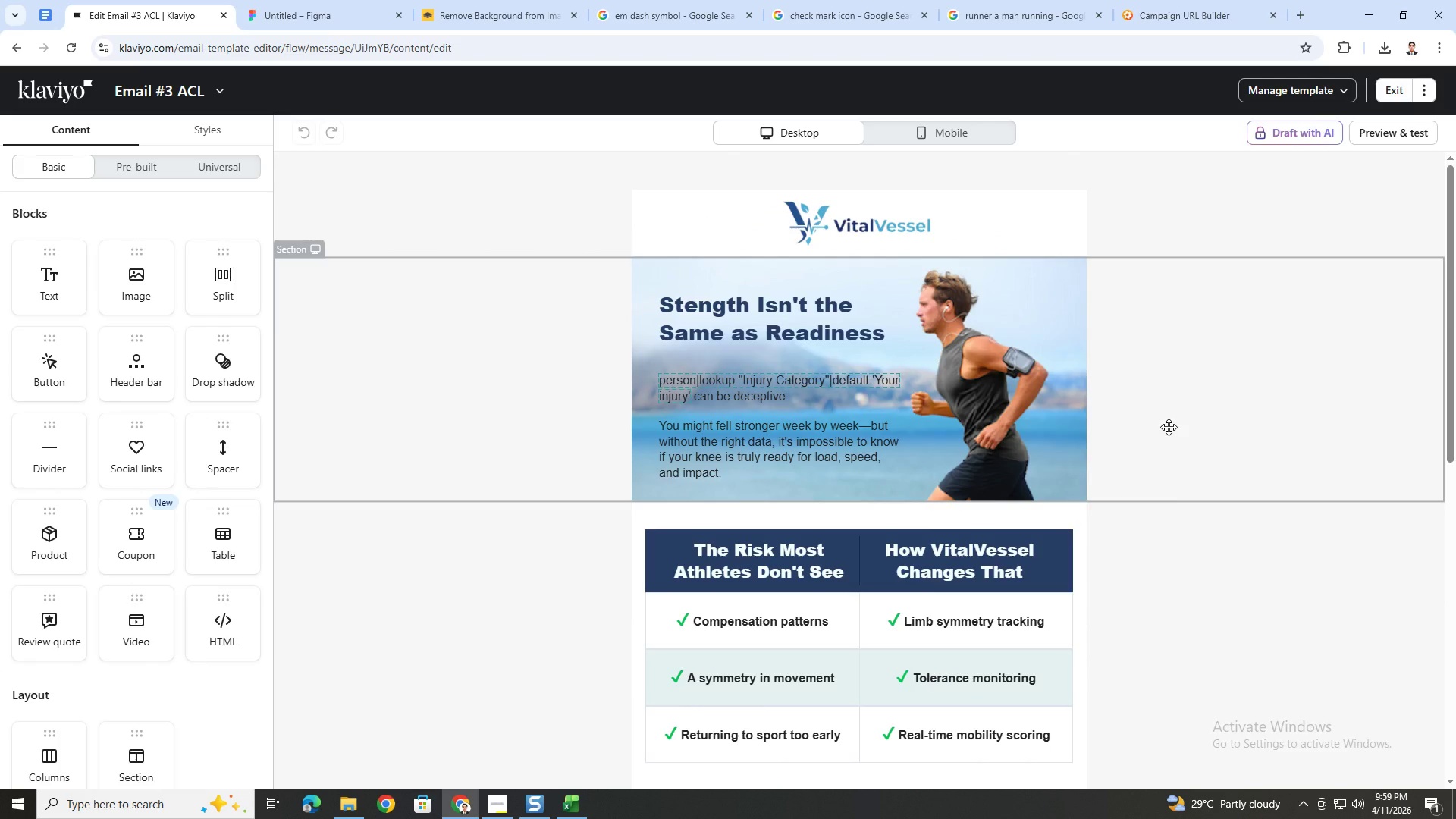 
left_click([503, 795])